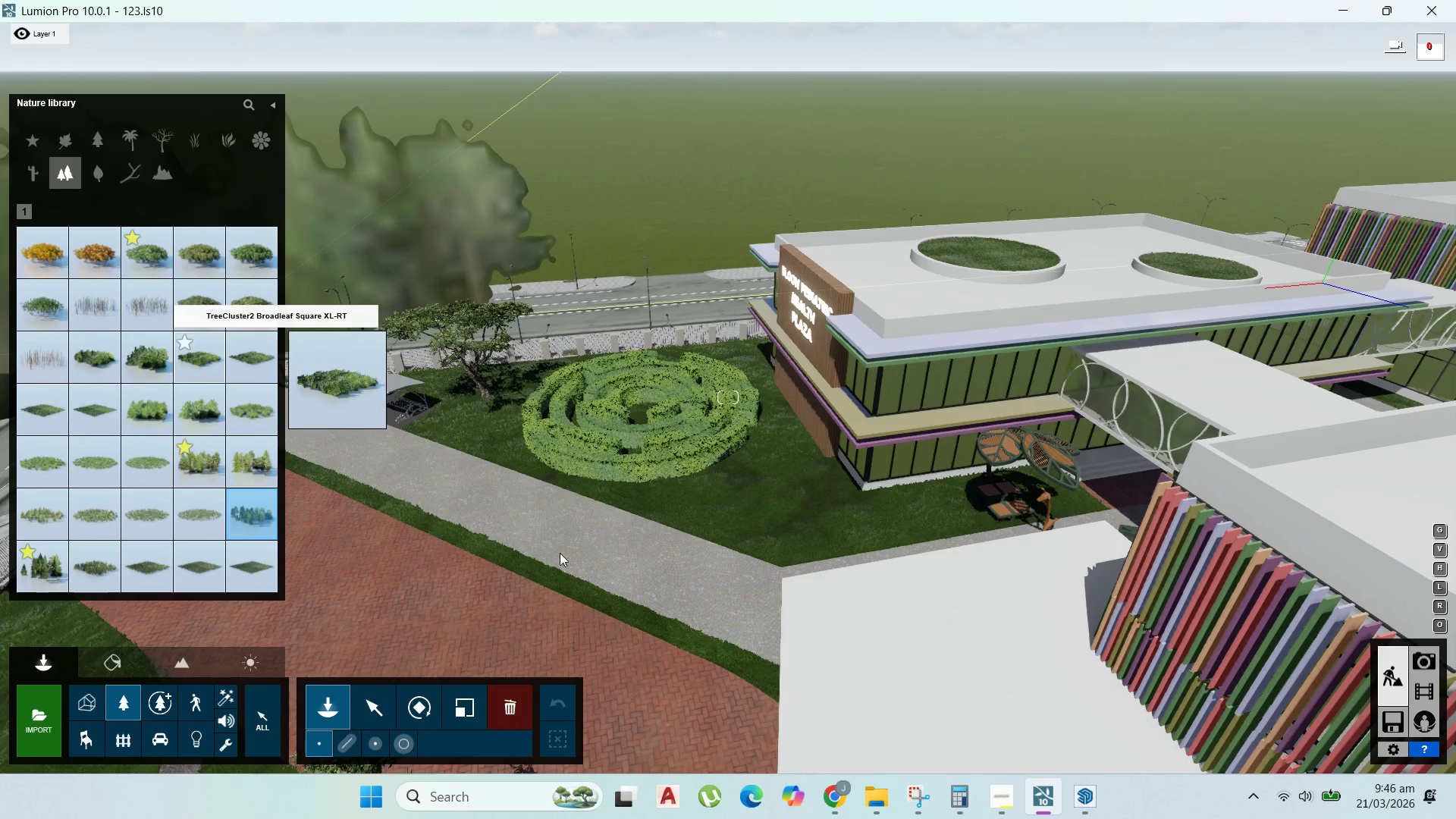 
left_click([102, 140])
 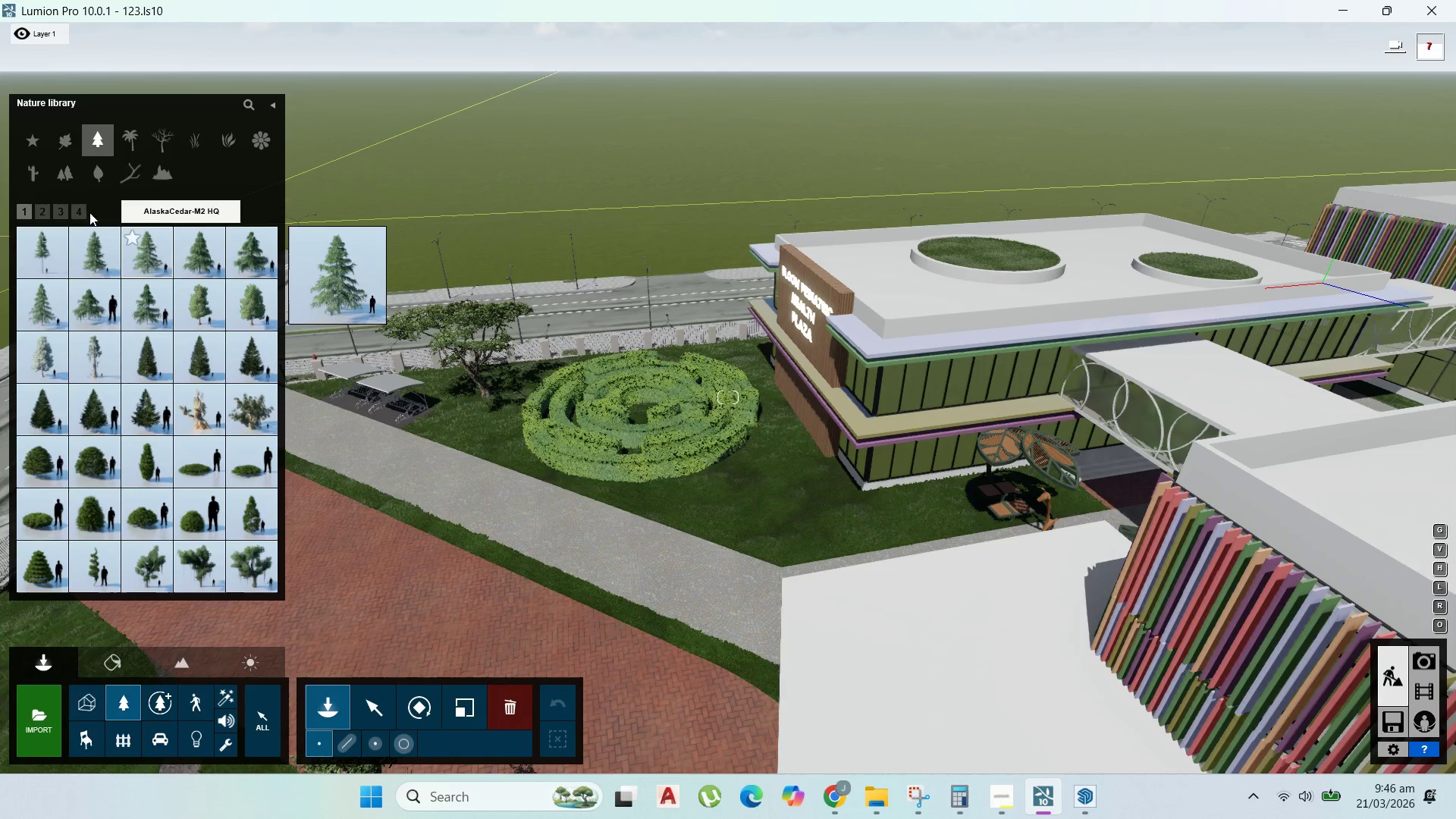 
wait(5.7)
 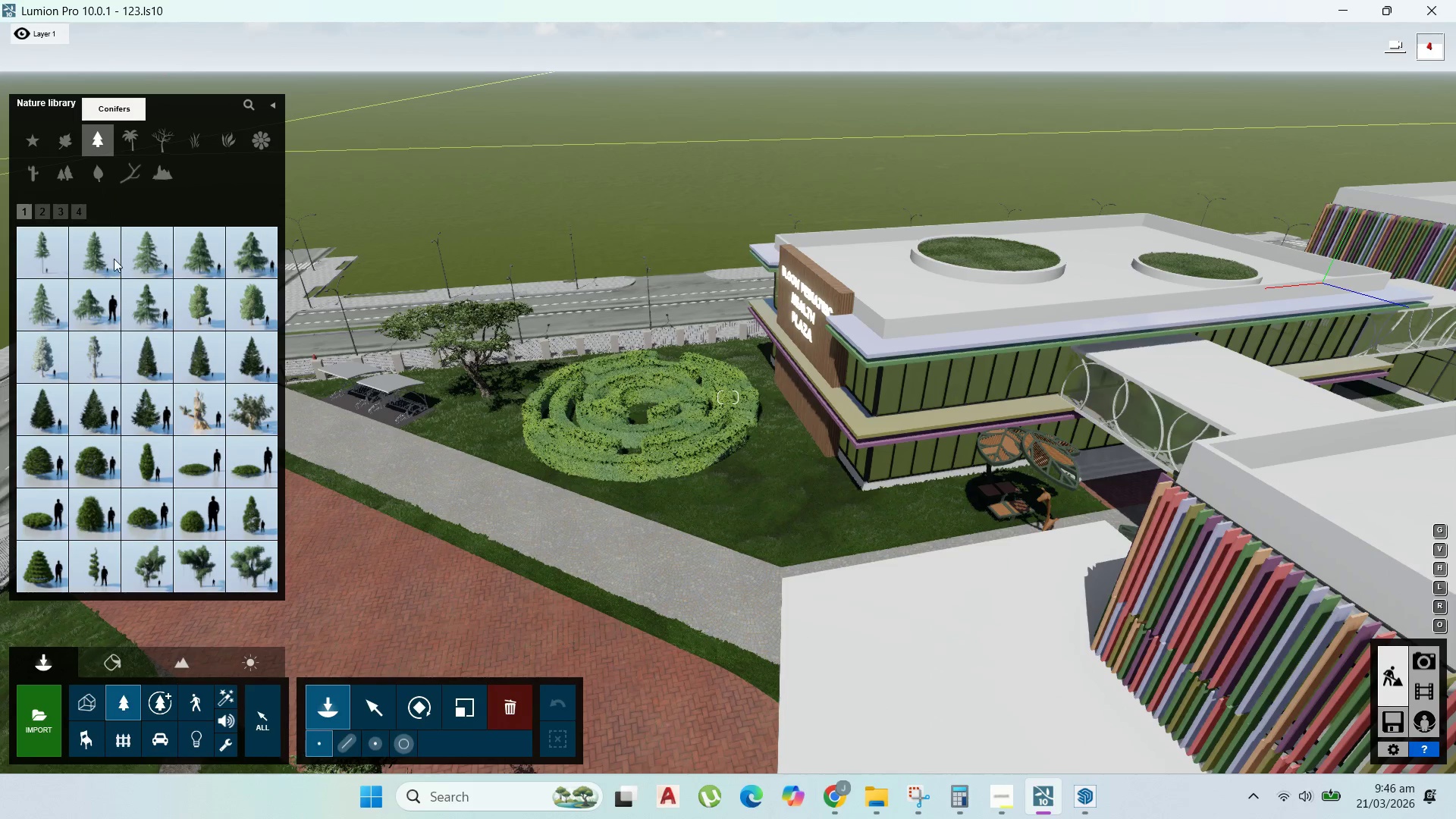 
left_click([67, 139])
 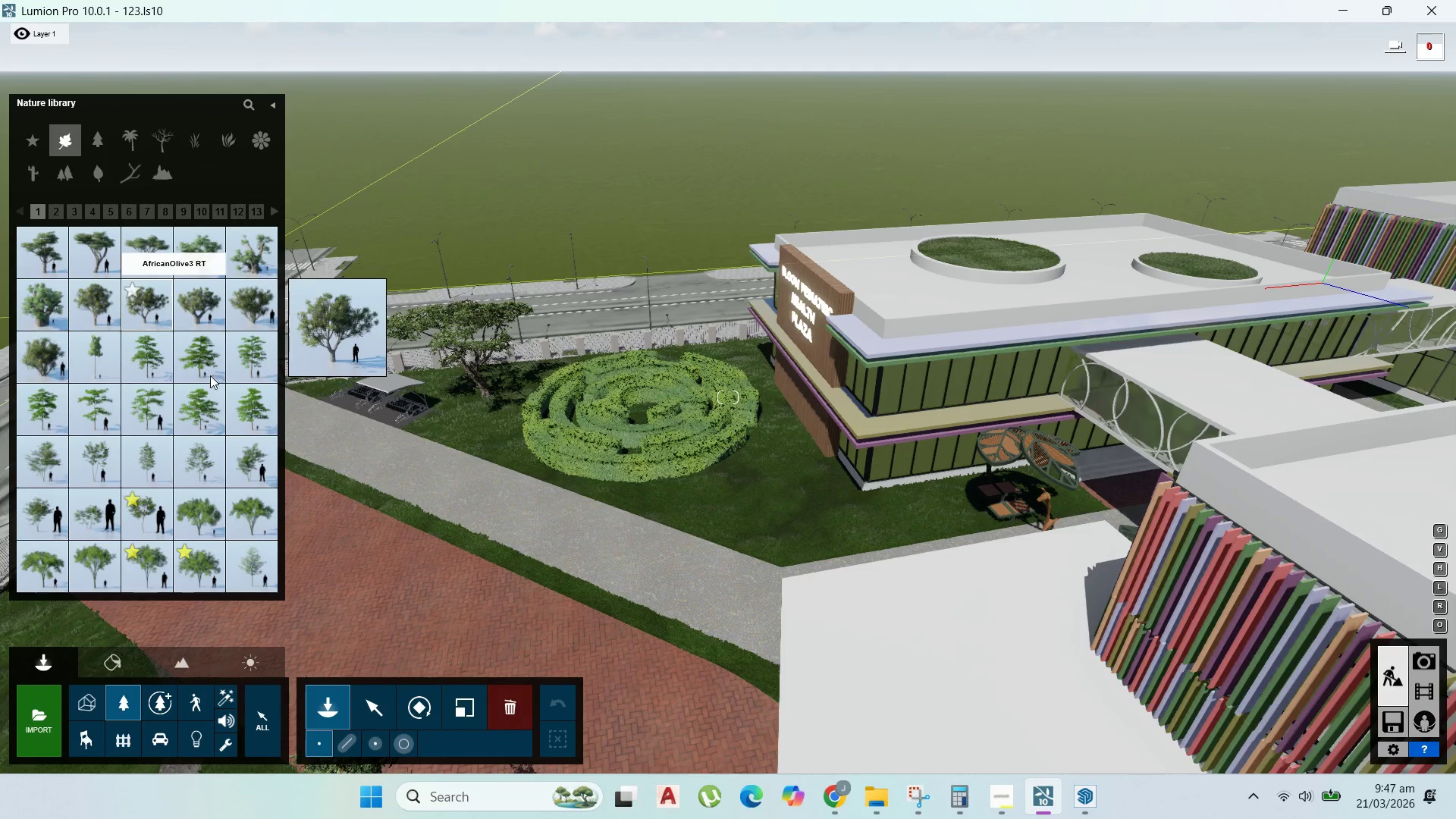 
left_click([209, 369])
 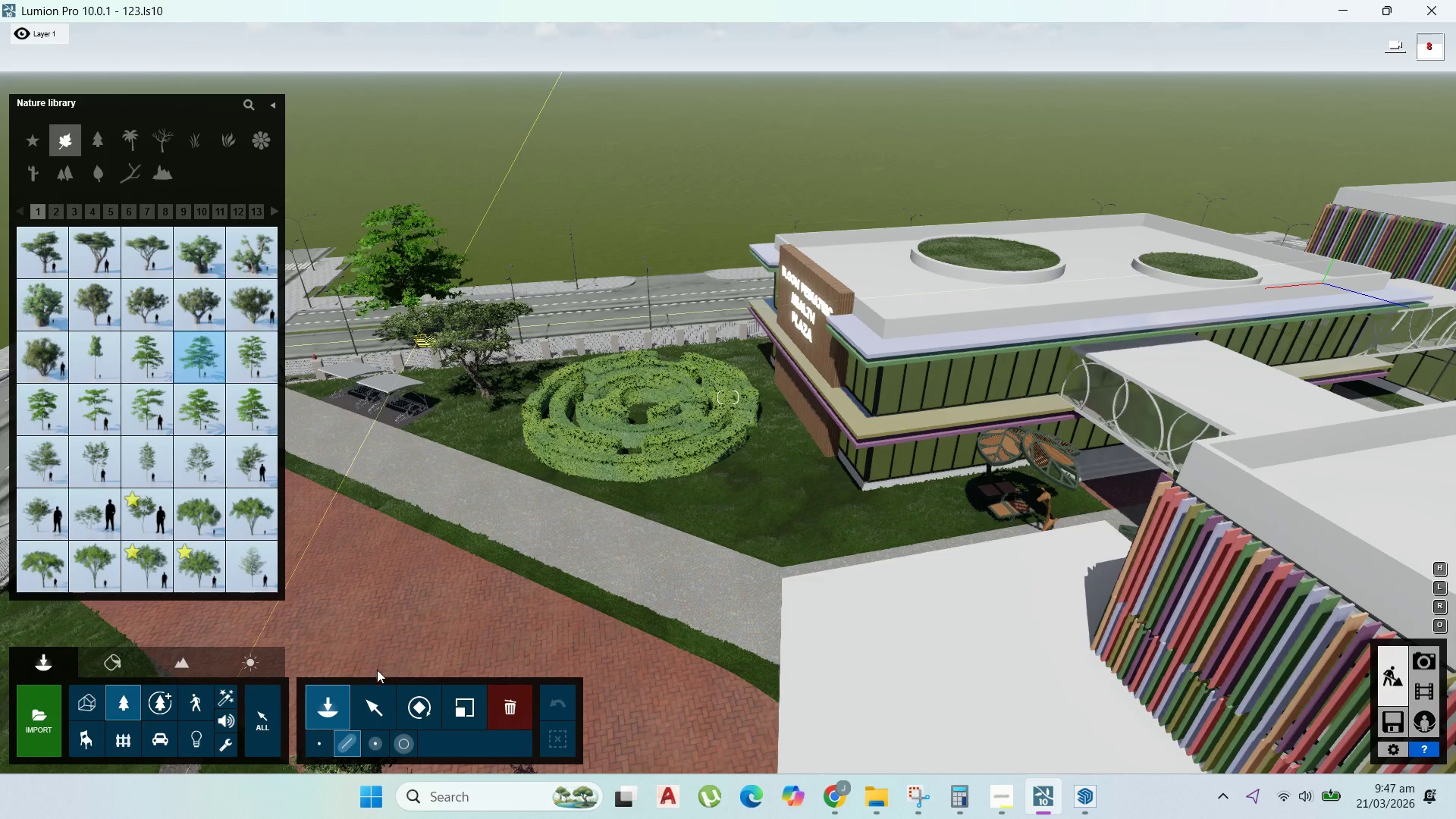 
wait(12.11)
 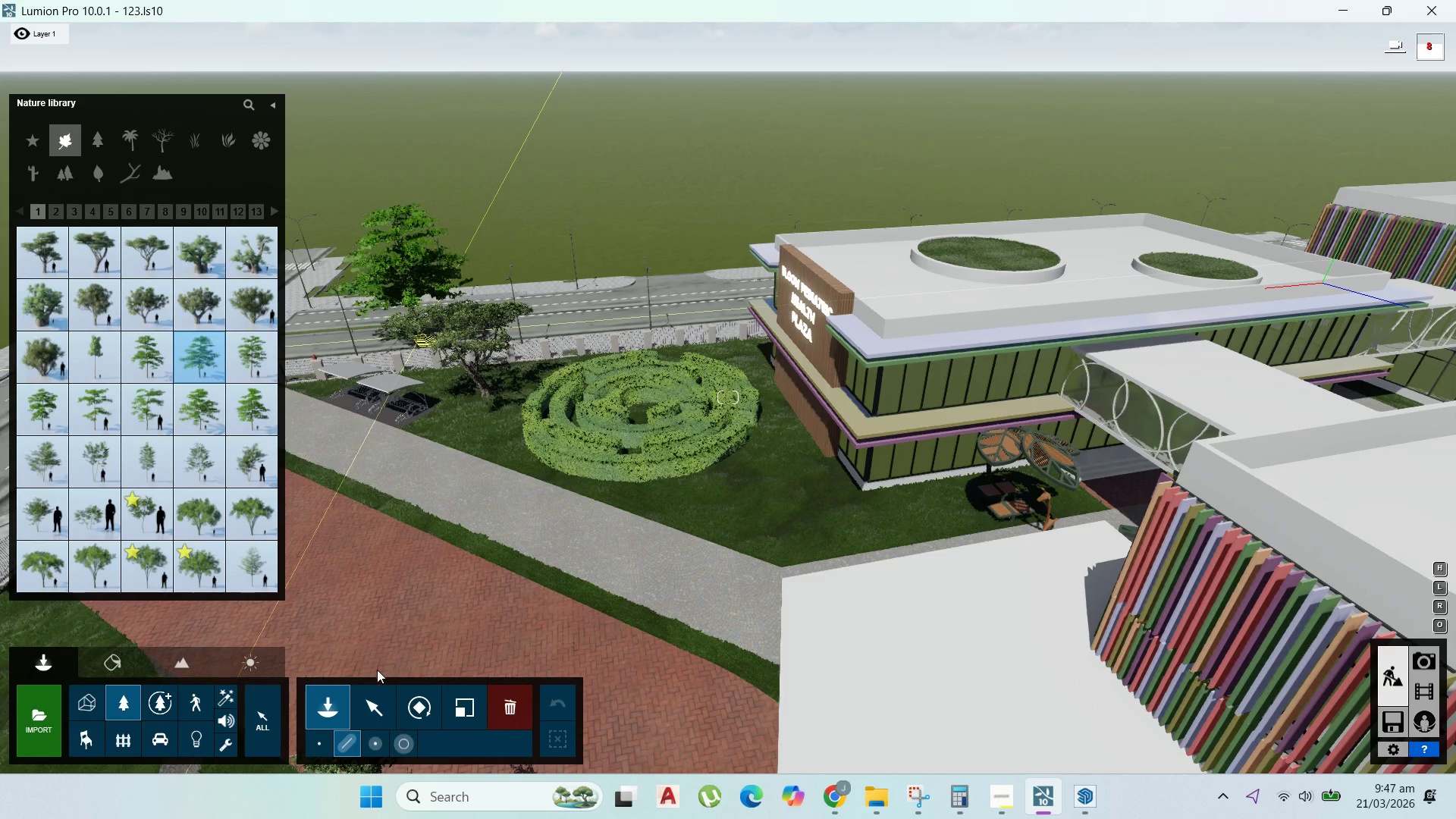 
left_click([445, 191])
 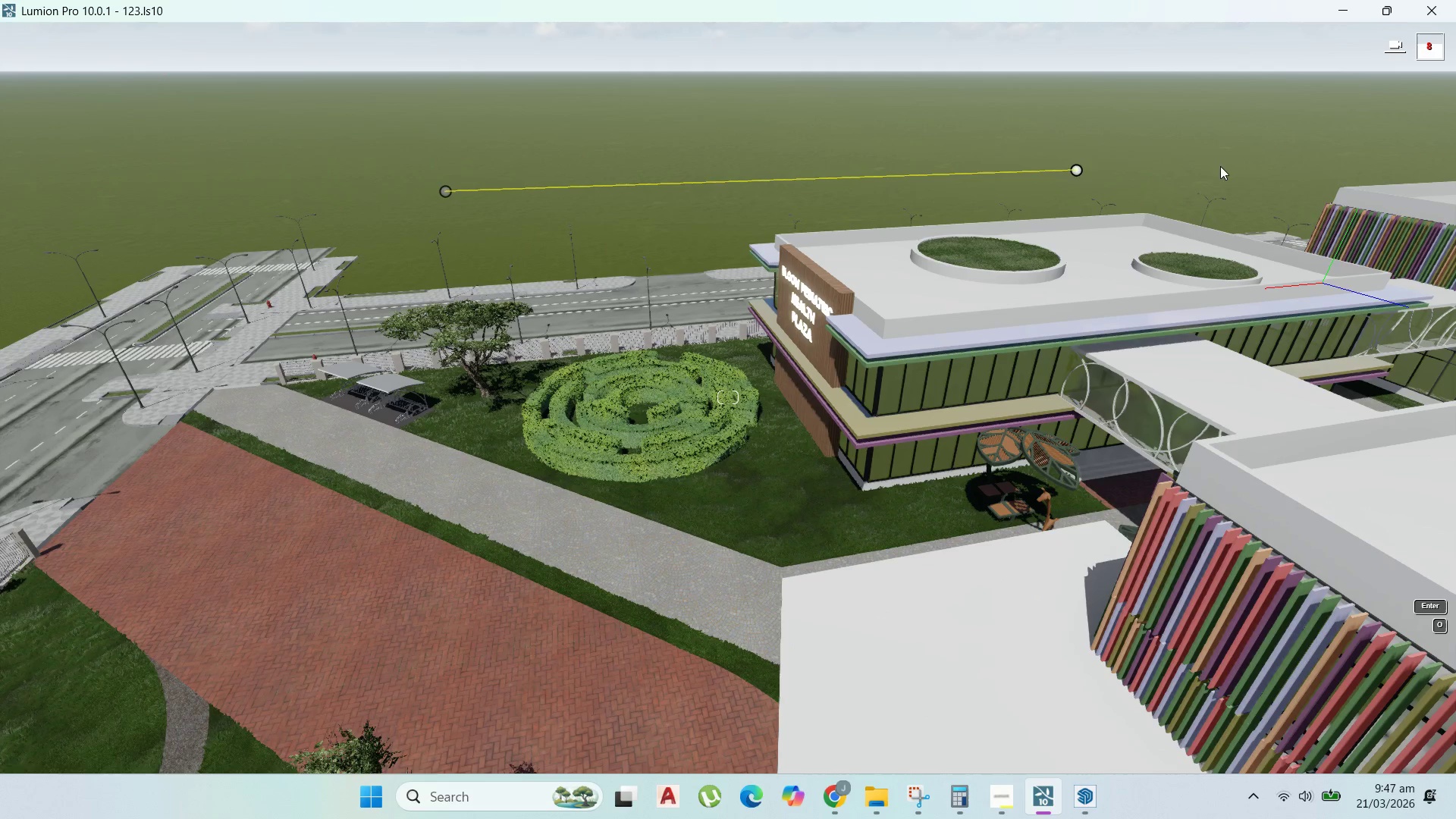 
left_click([1246, 158])
 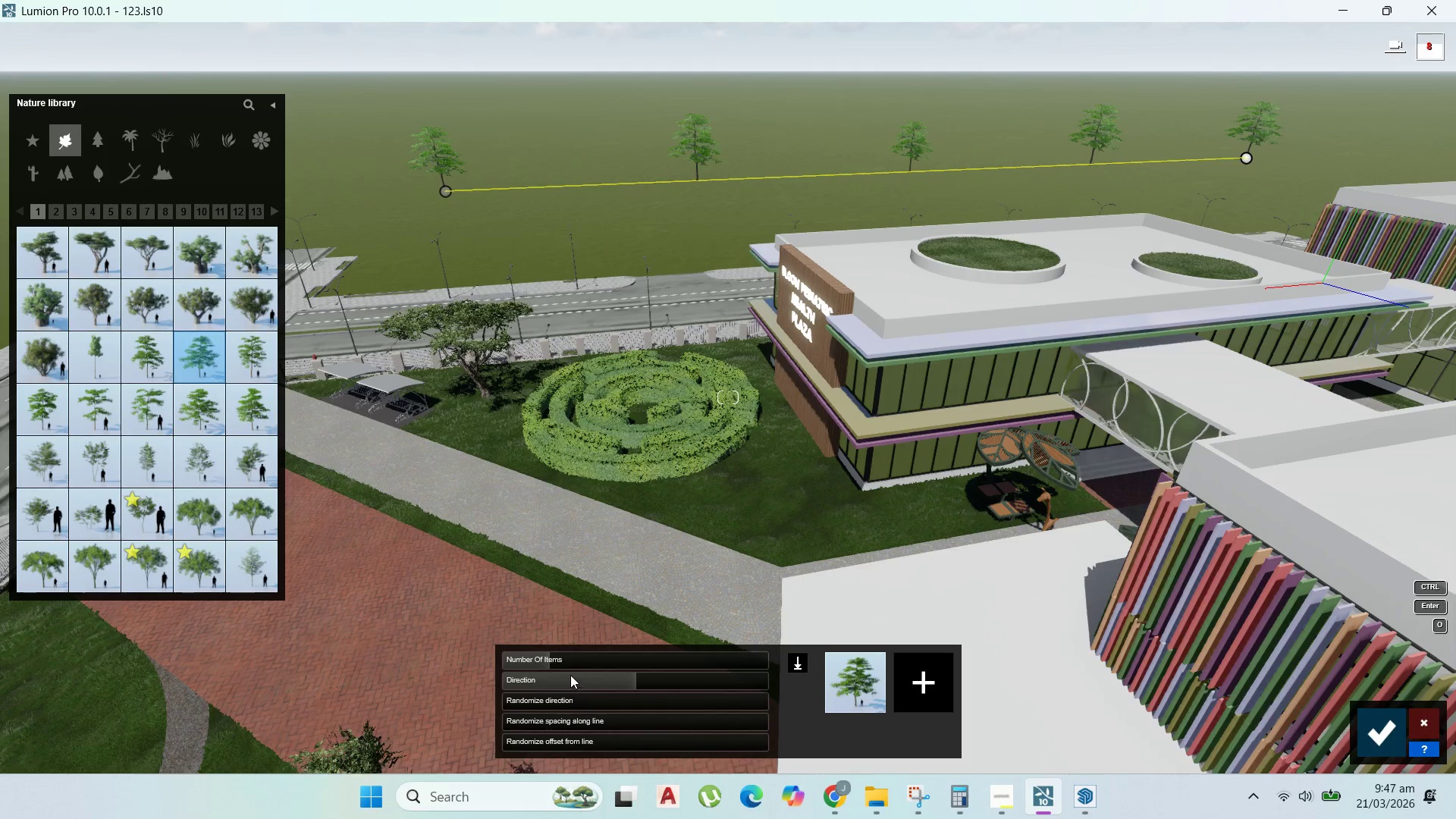 
left_click_drag(start_coordinate=[570, 662], to_coordinate=[629, 663])
 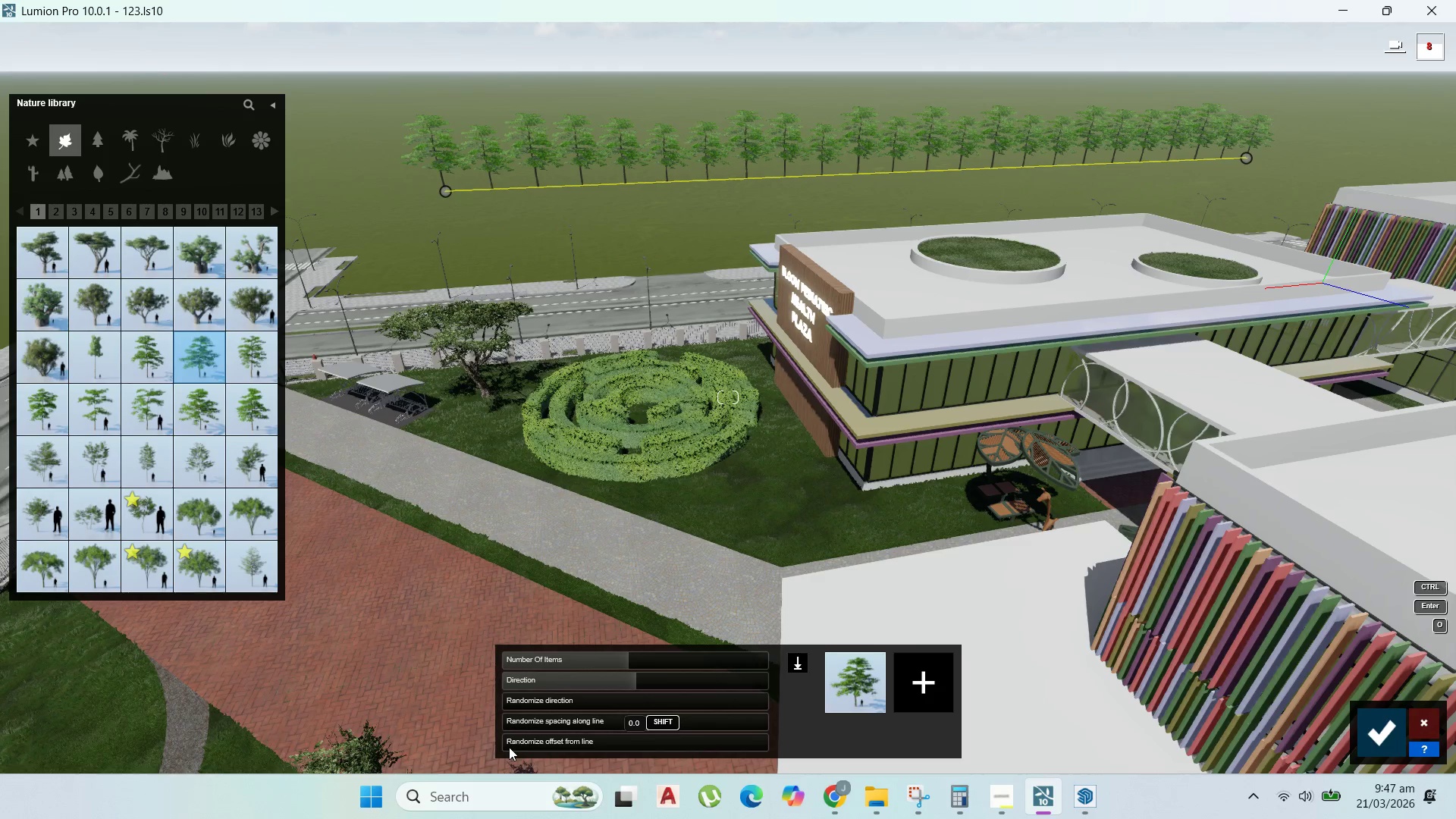 
left_click_drag(start_coordinate=[511, 747], to_coordinate=[585, 739])
 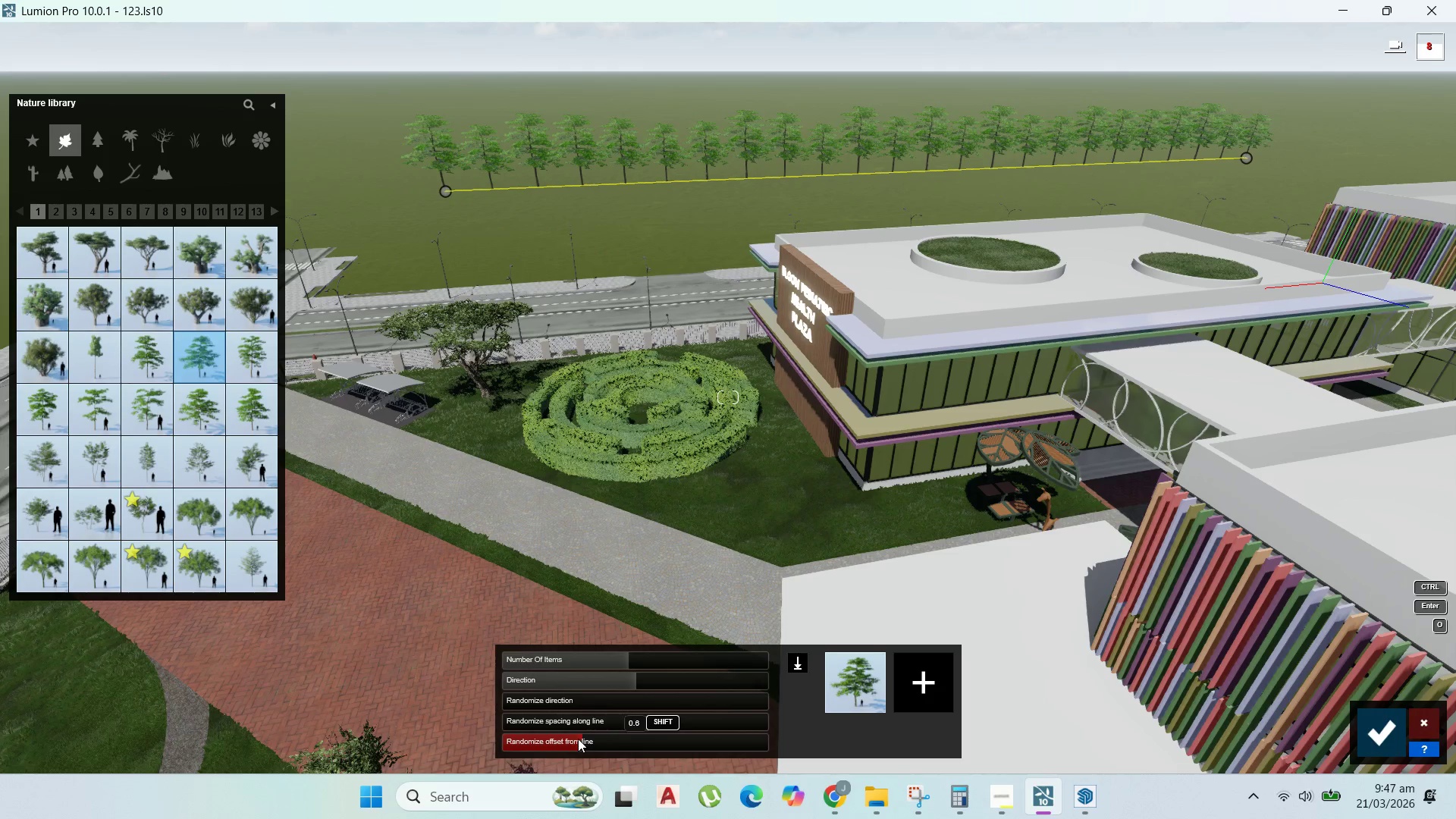 
left_click_drag(start_coordinate=[578, 739], to_coordinate=[553, 740])
 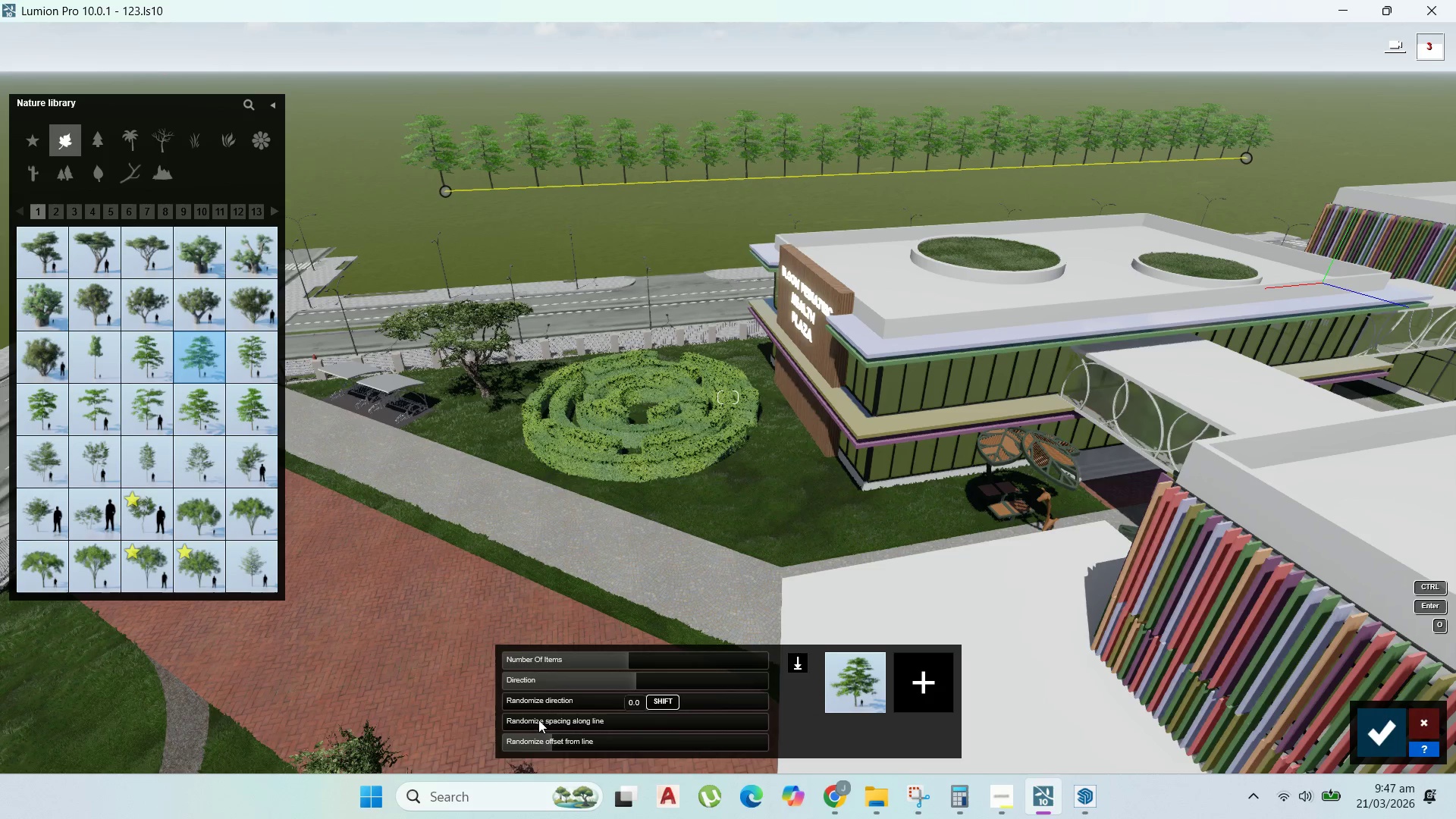 
left_click_drag(start_coordinate=[535, 720], to_coordinate=[560, 726])
 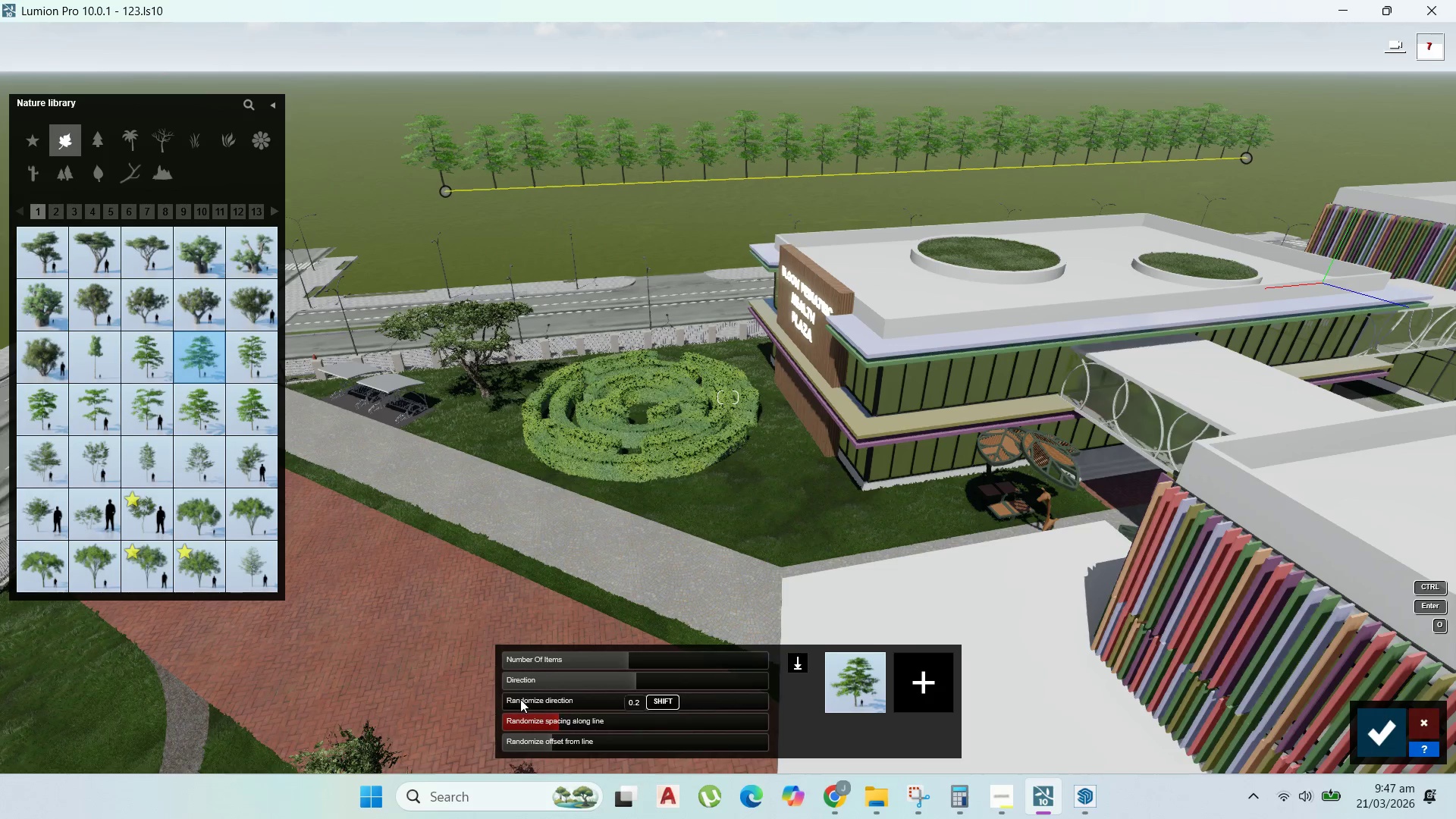 
left_click_drag(start_coordinate=[520, 699], to_coordinate=[611, 705])
 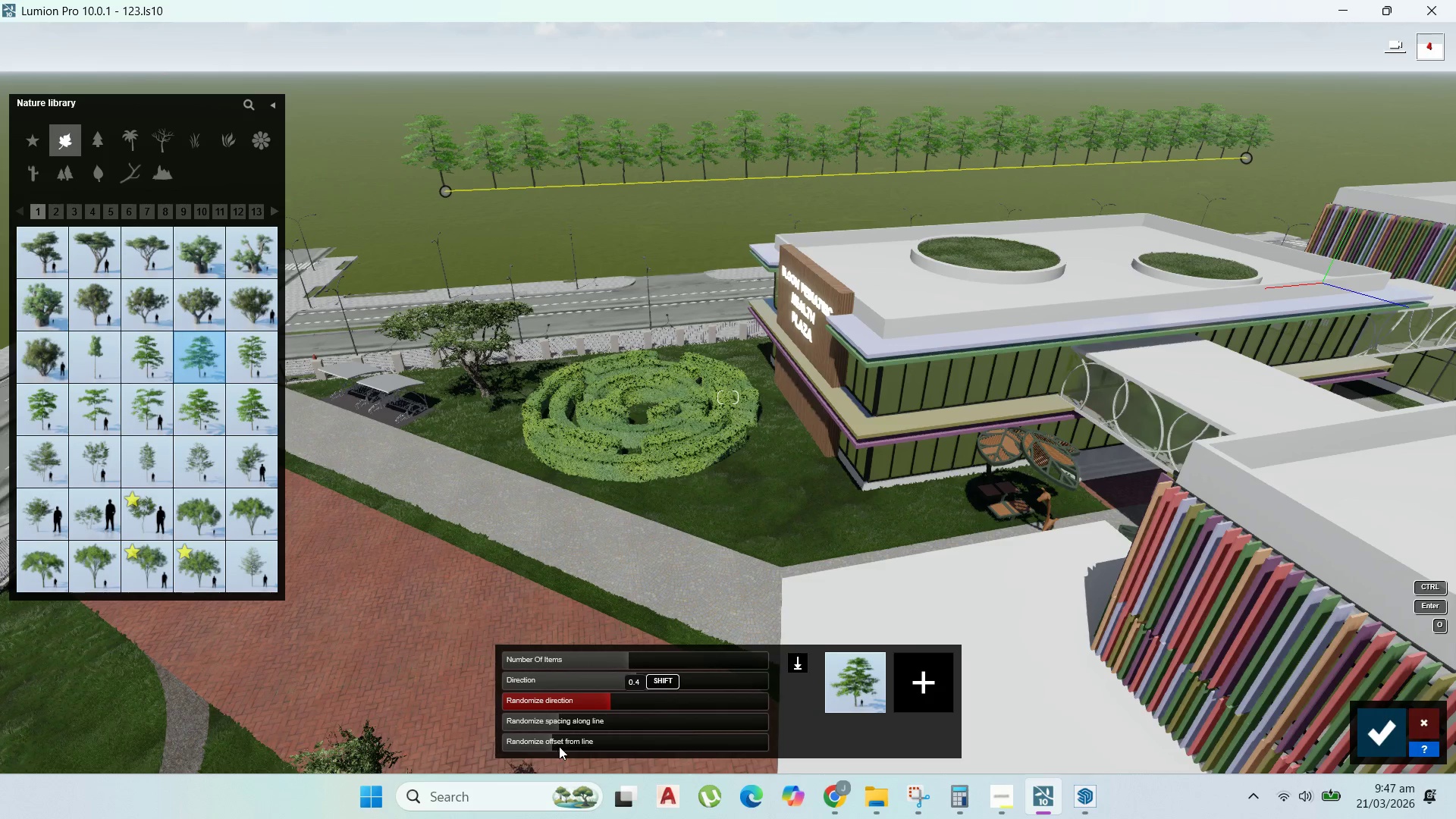 
left_click_drag(start_coordinate=[559, 746], to_coordinate=[721, 742])
 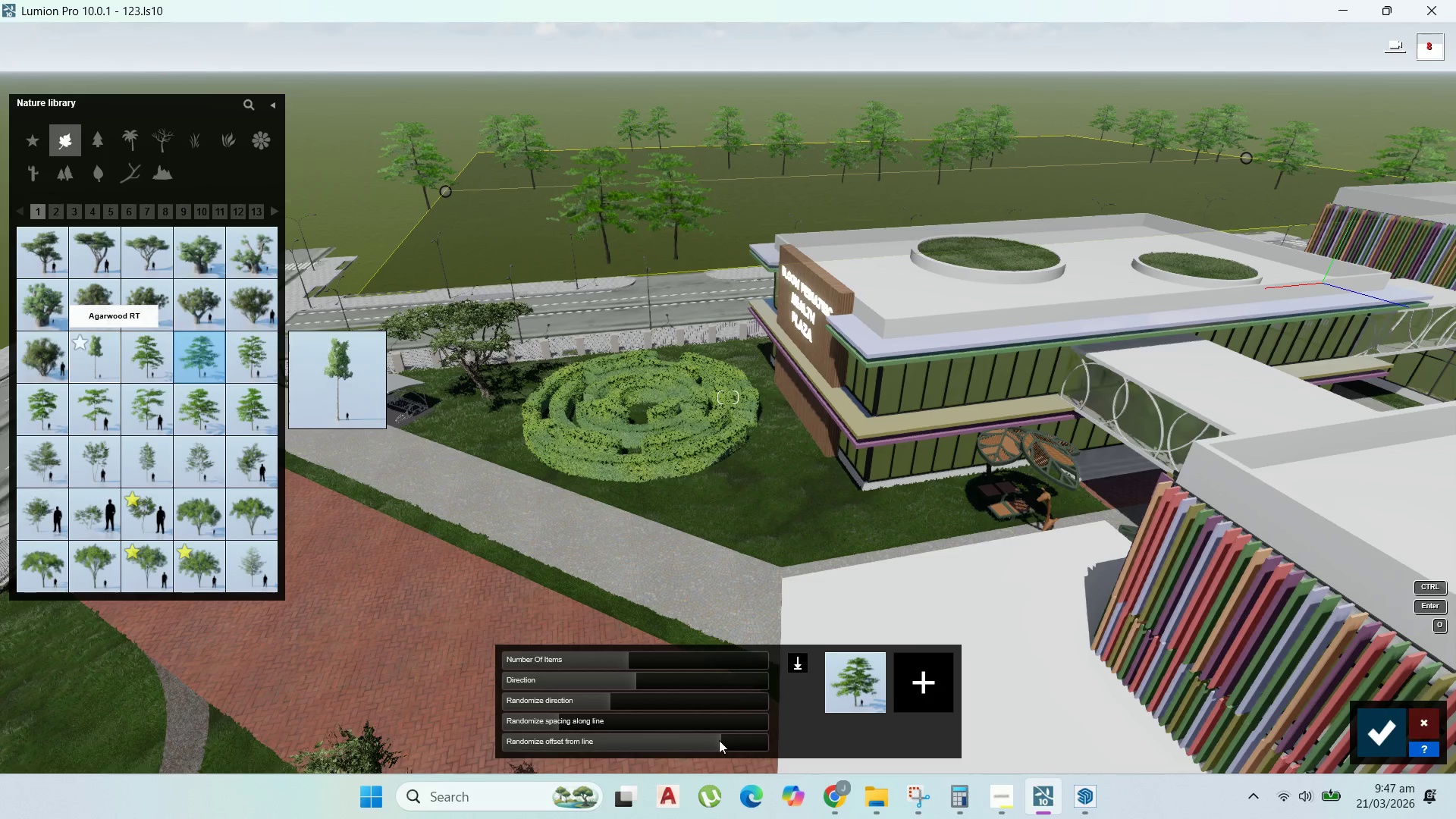 
left_click([943, 673])
 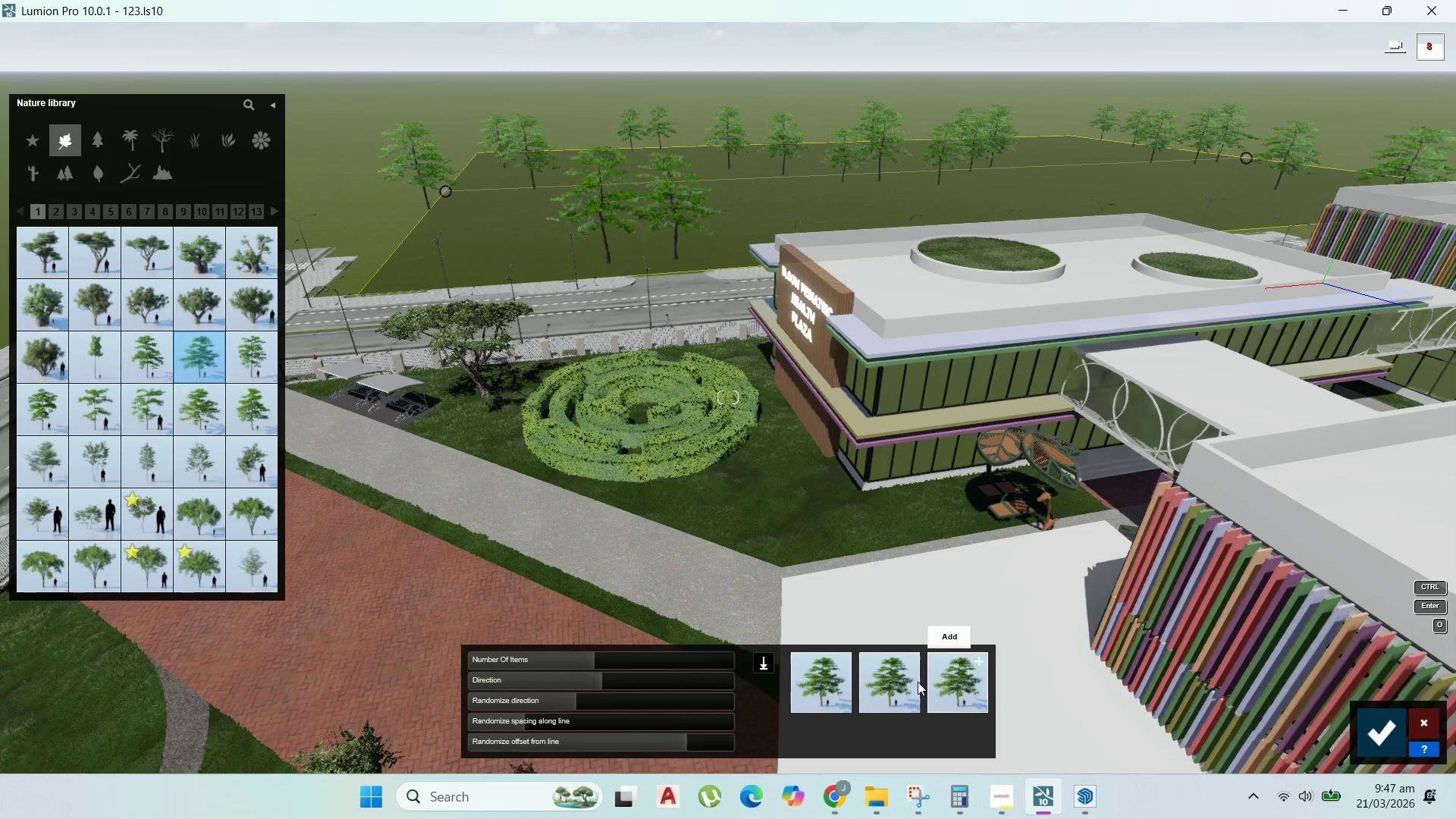 
double_click([912, 662])
 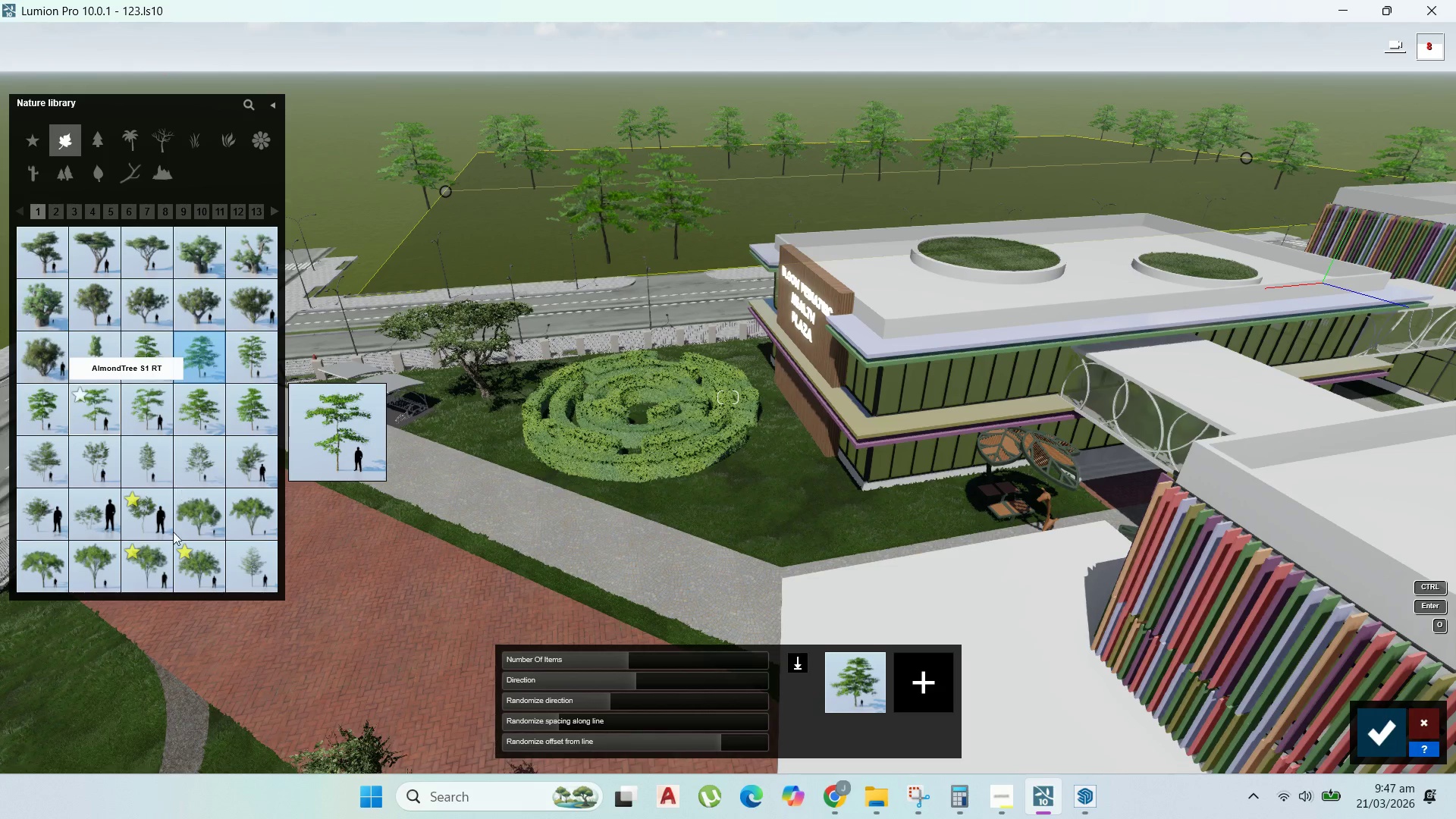 
wait(5.39)
 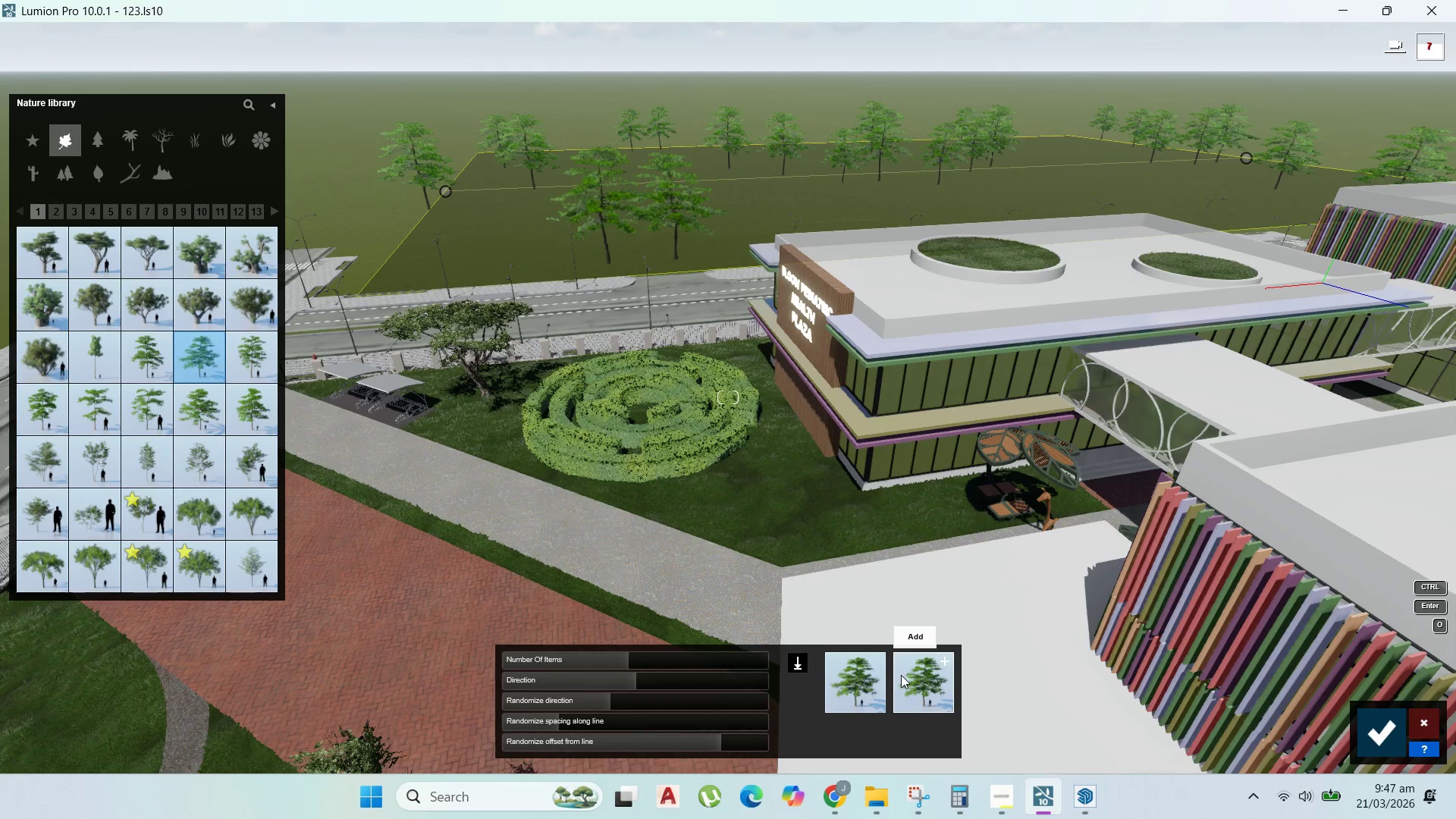 
left_click([67, 209])
 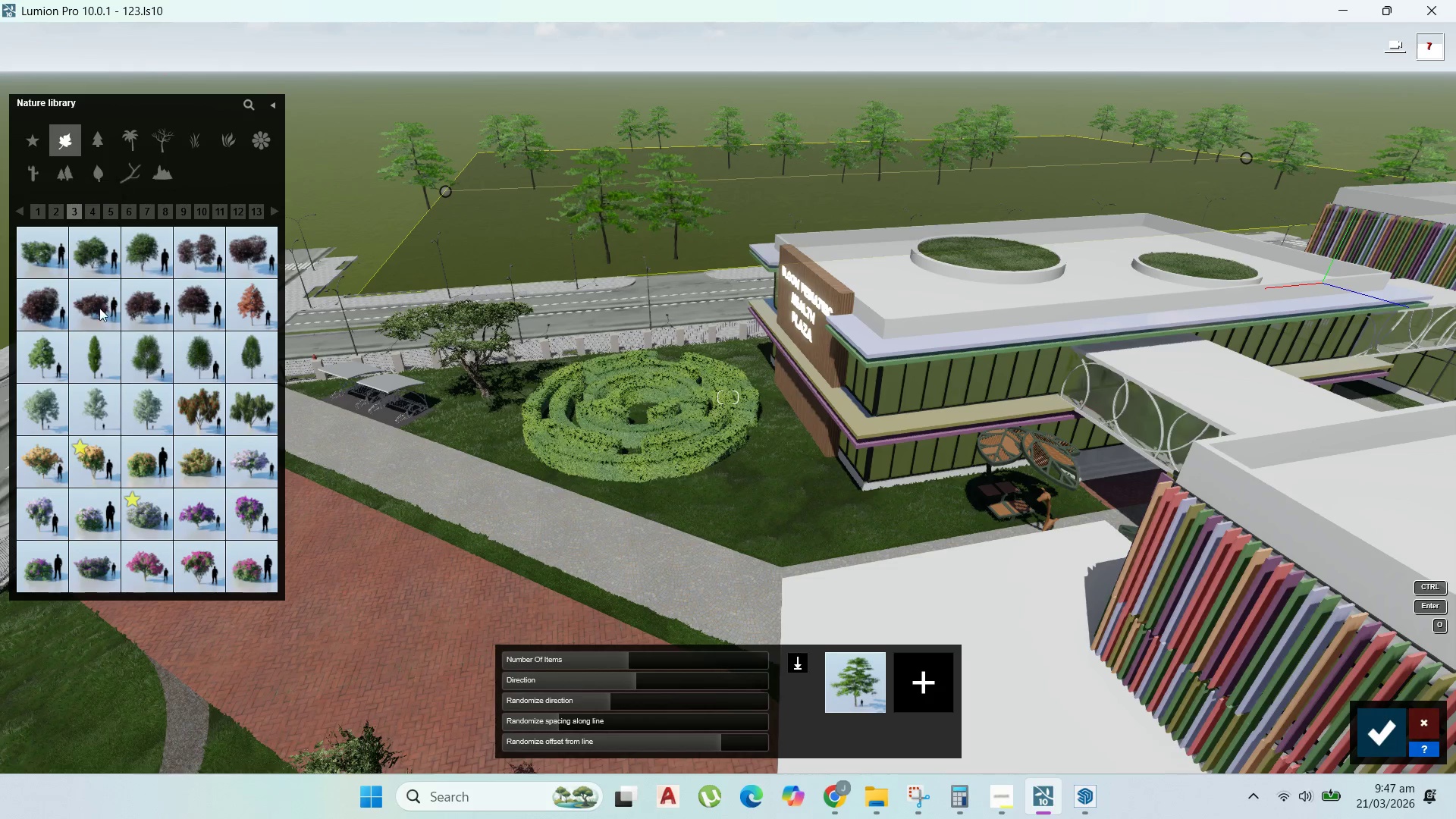 
left_click([102, 350])
 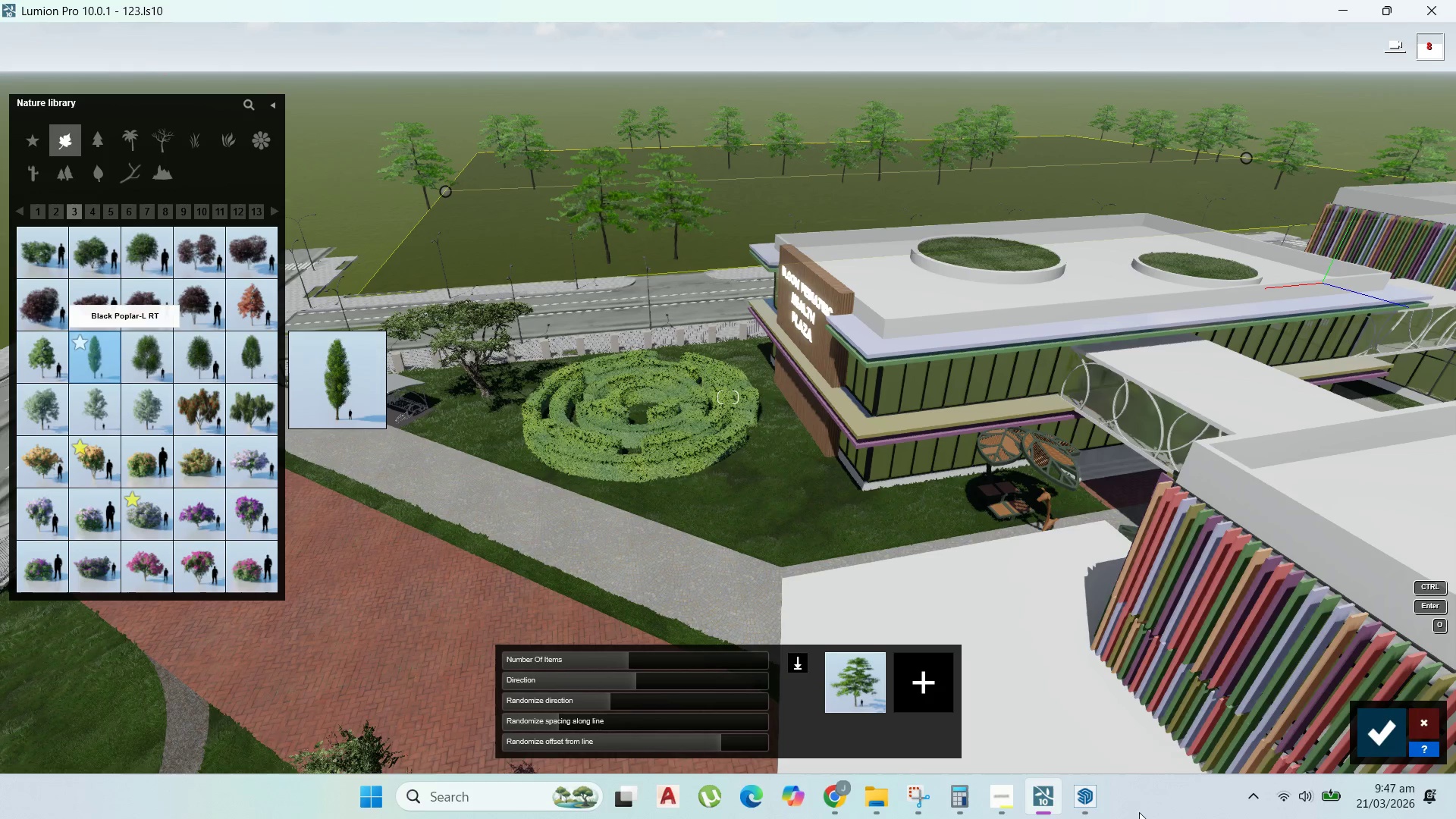 
left_click([915, 685])
 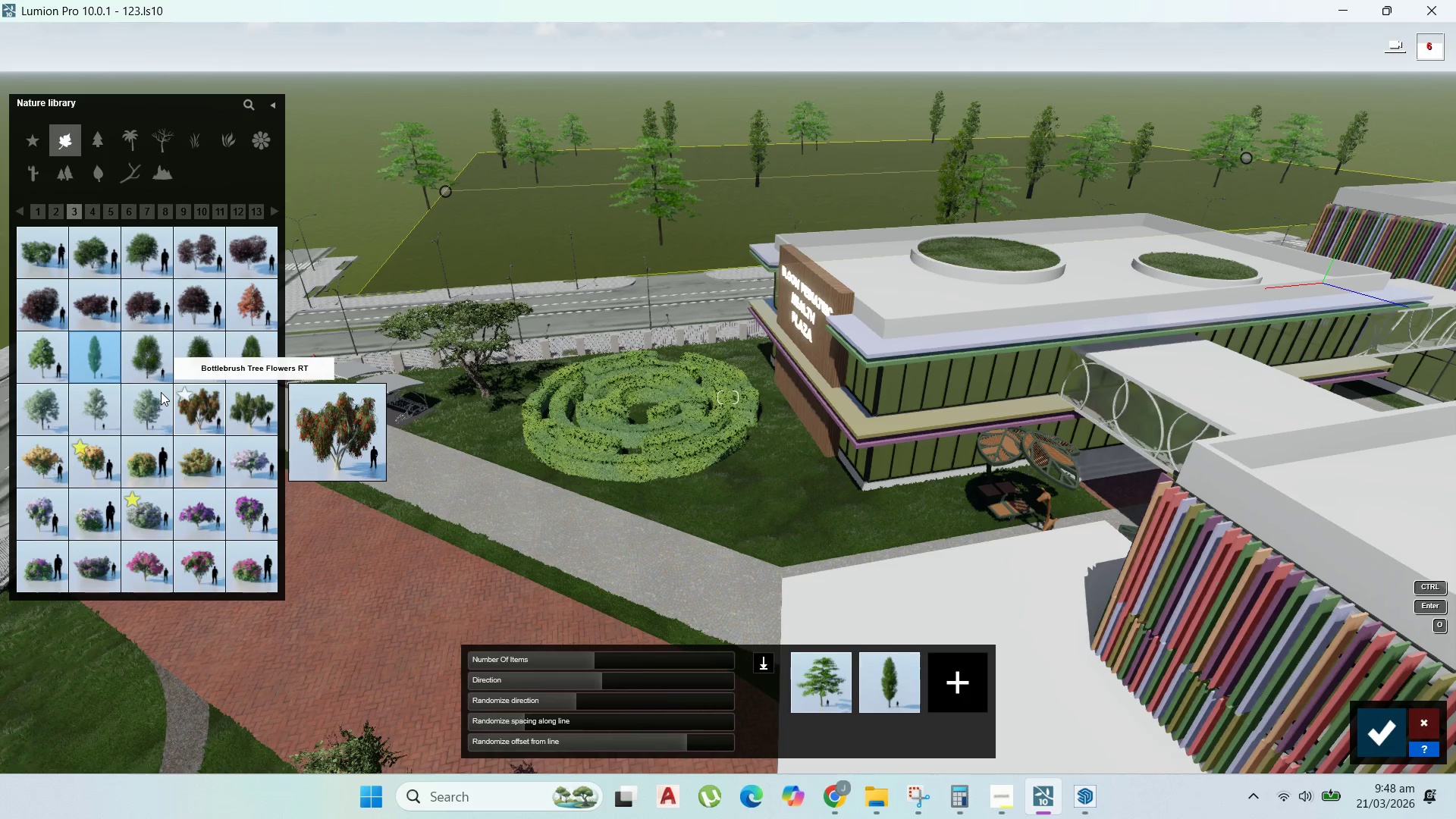 
left_click([87, 209])
 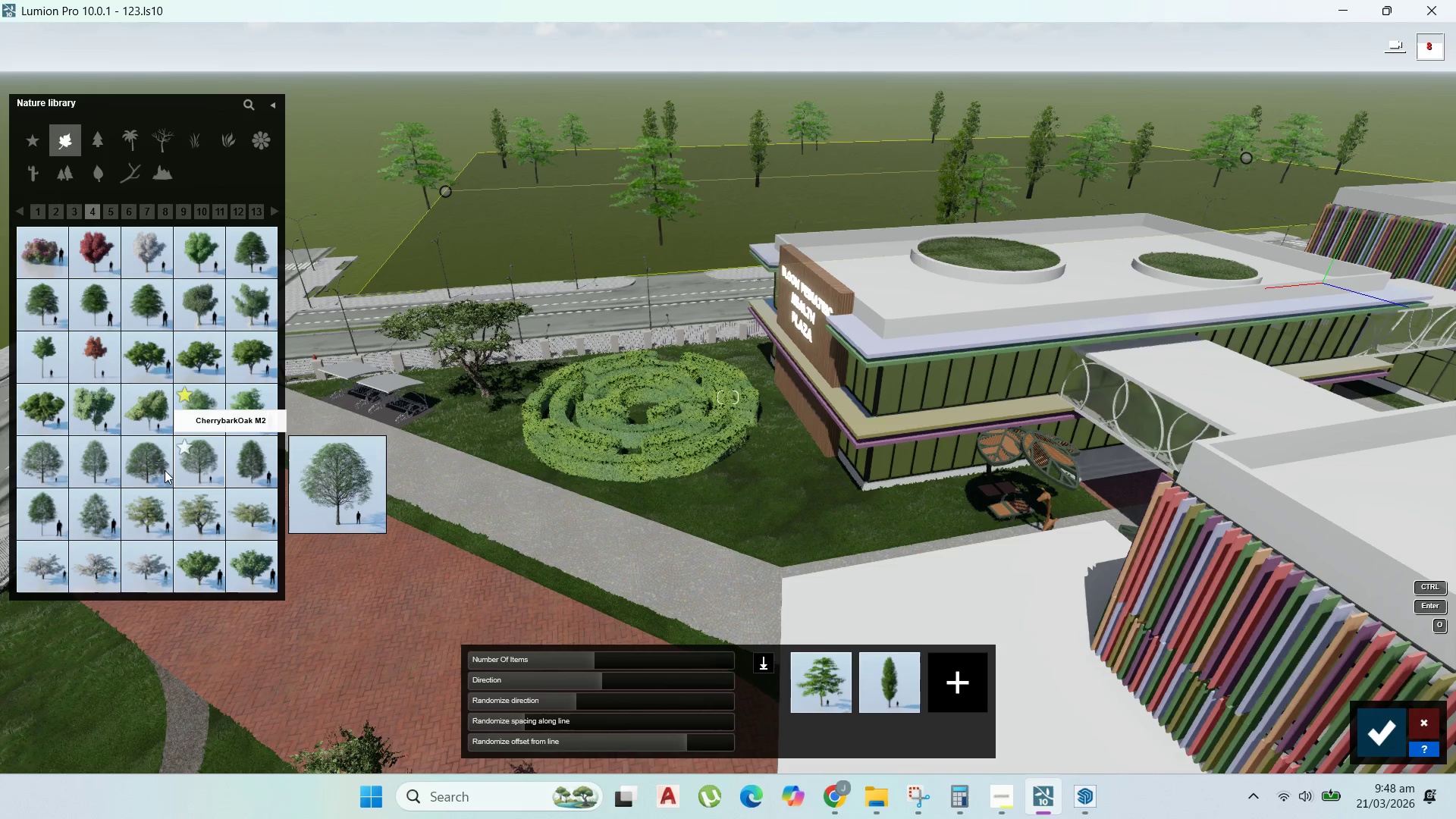 
left_click([162, 472])
 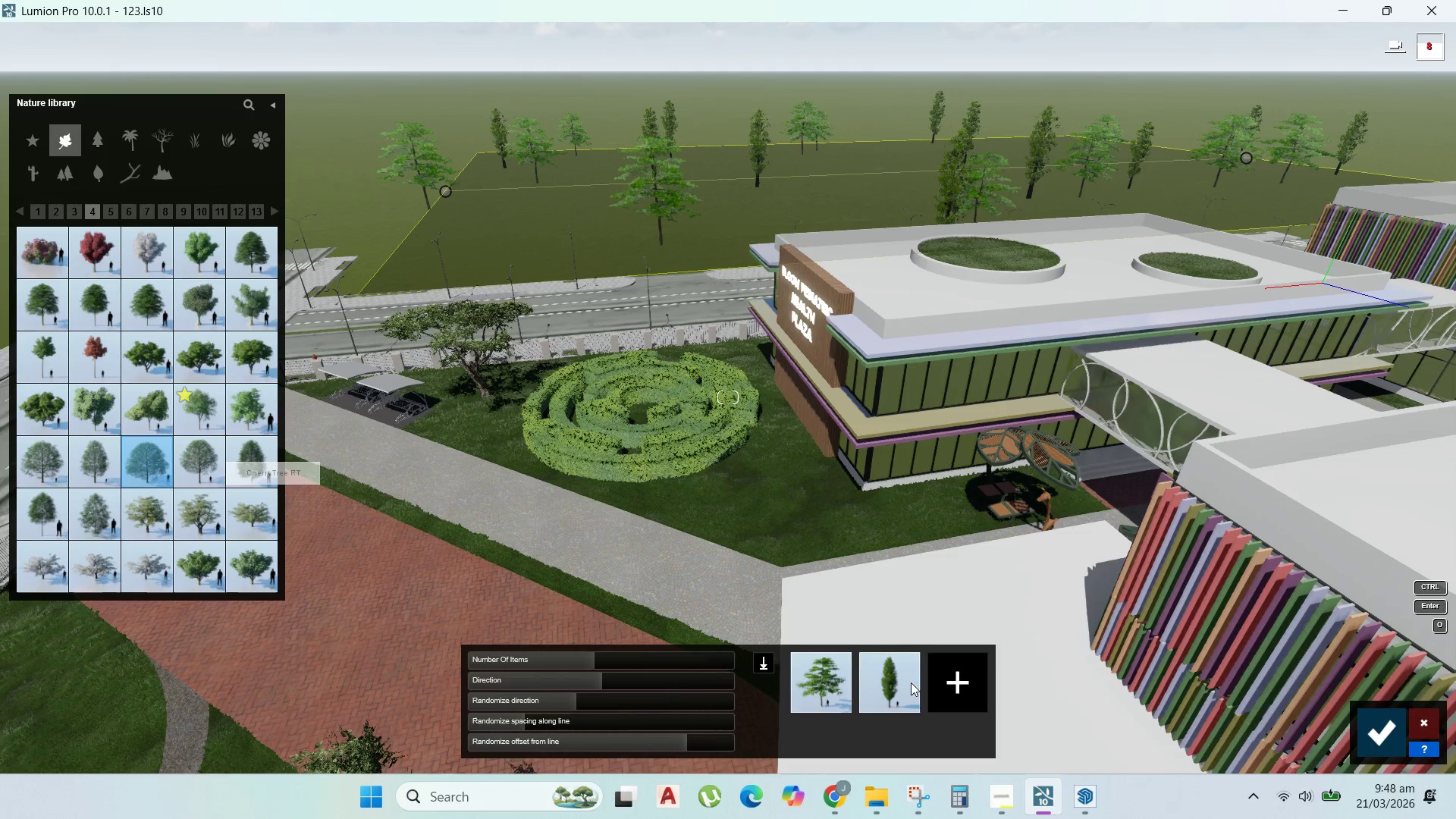 
left_click([943, 669])
 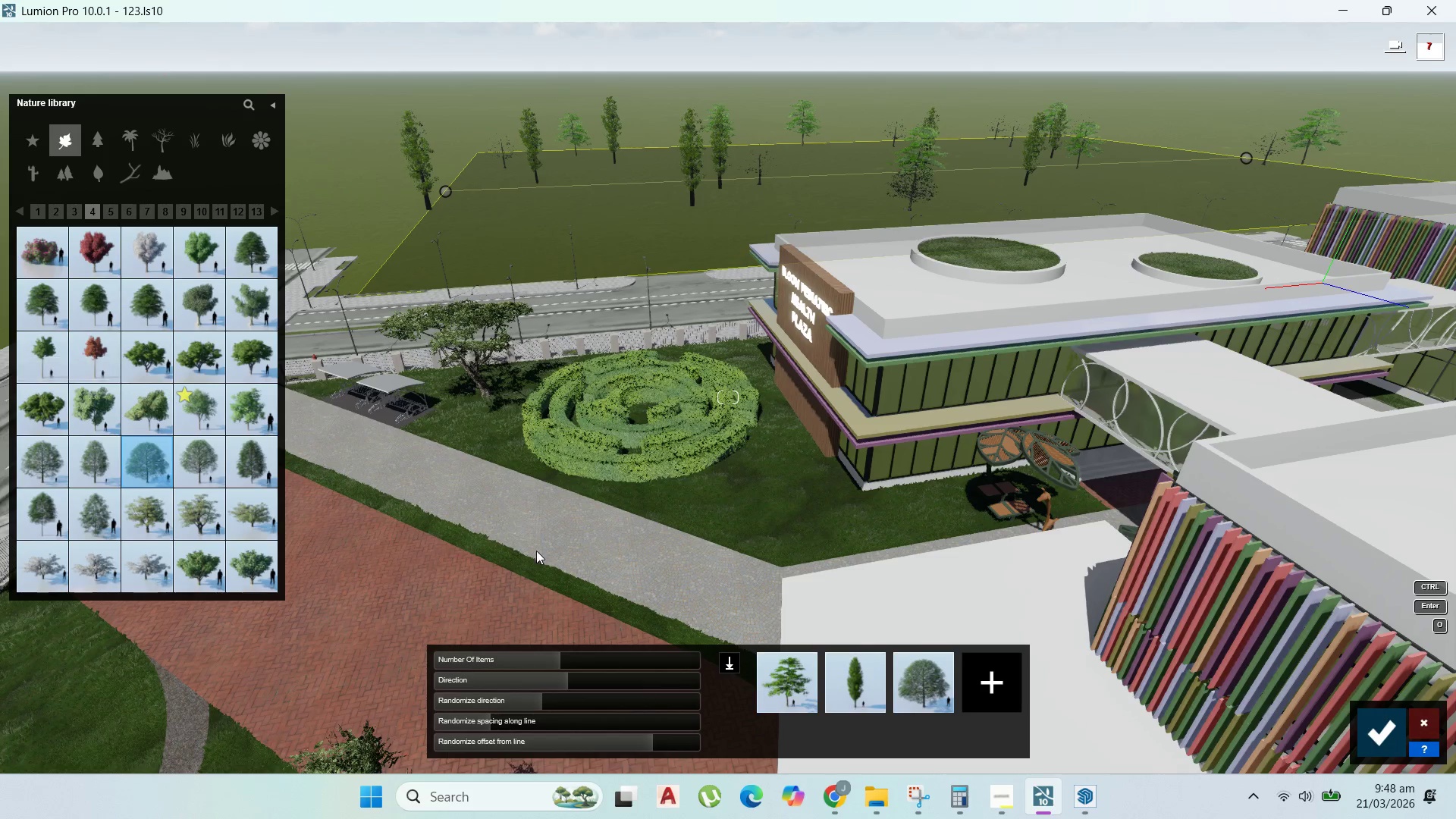 
left_click_drag(start_coordinate=[563, 659], to_coordinate=[581, 663])
 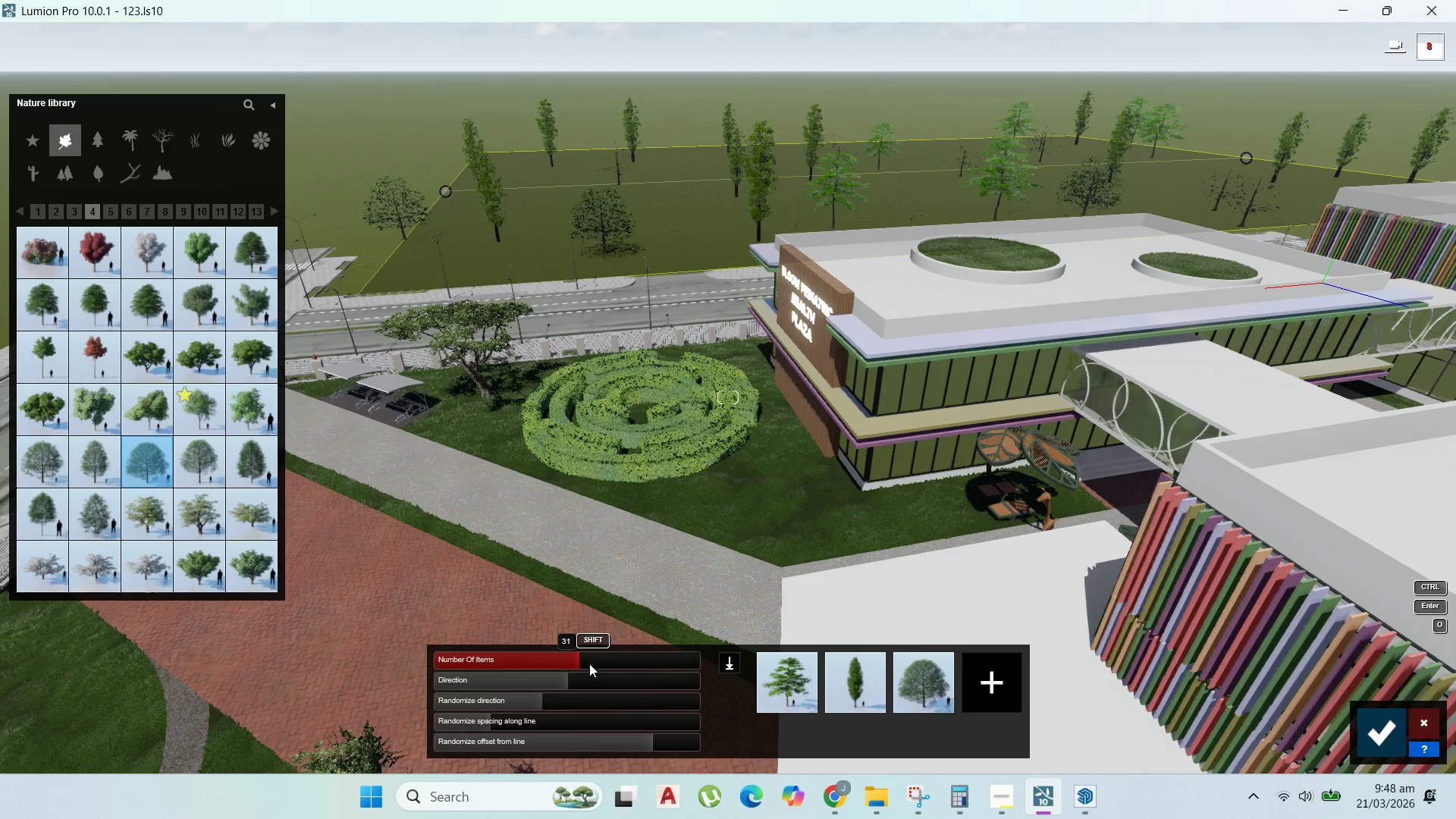 
left_click([589, 664])
 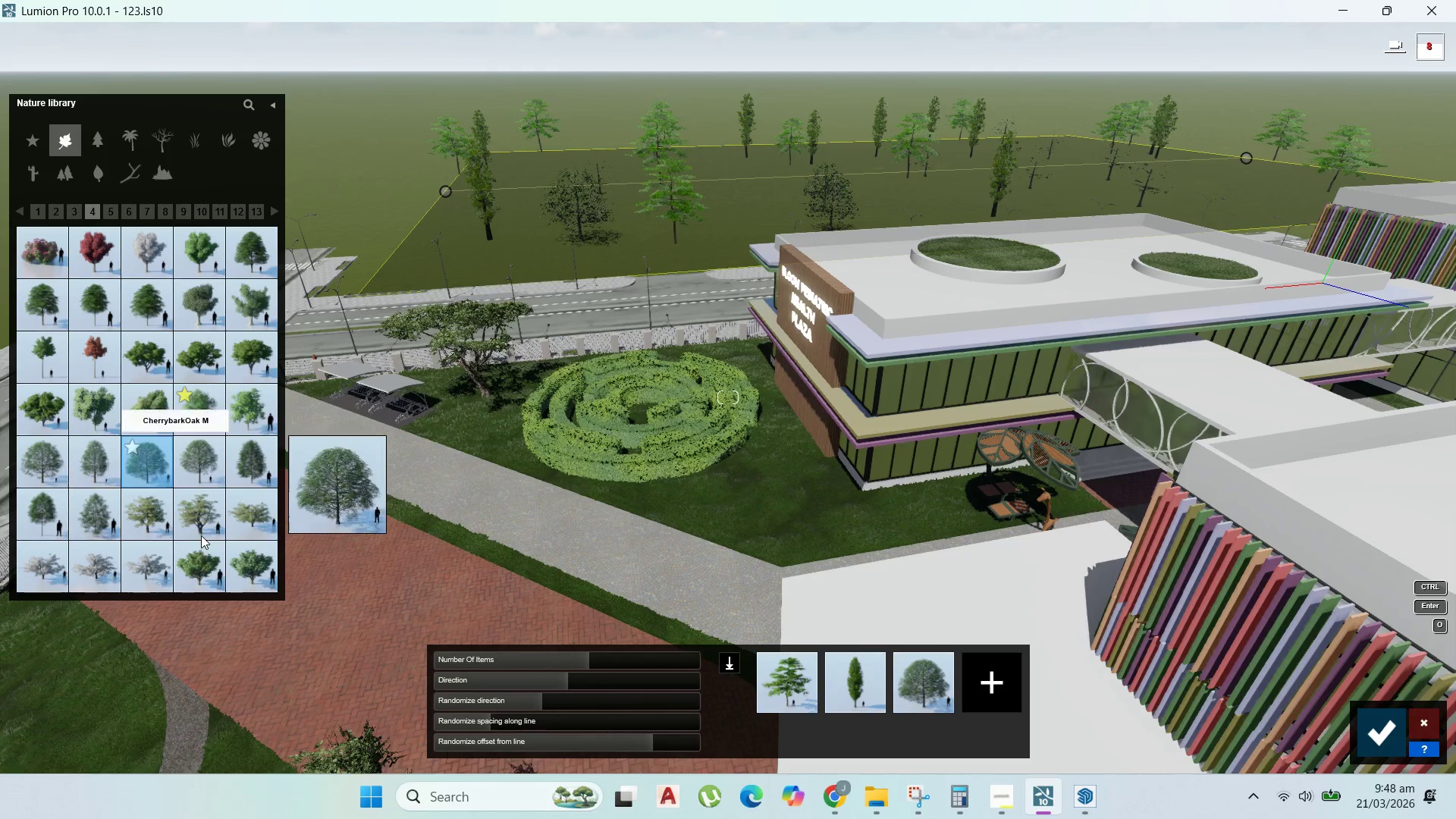 
left_click([109, 213])
 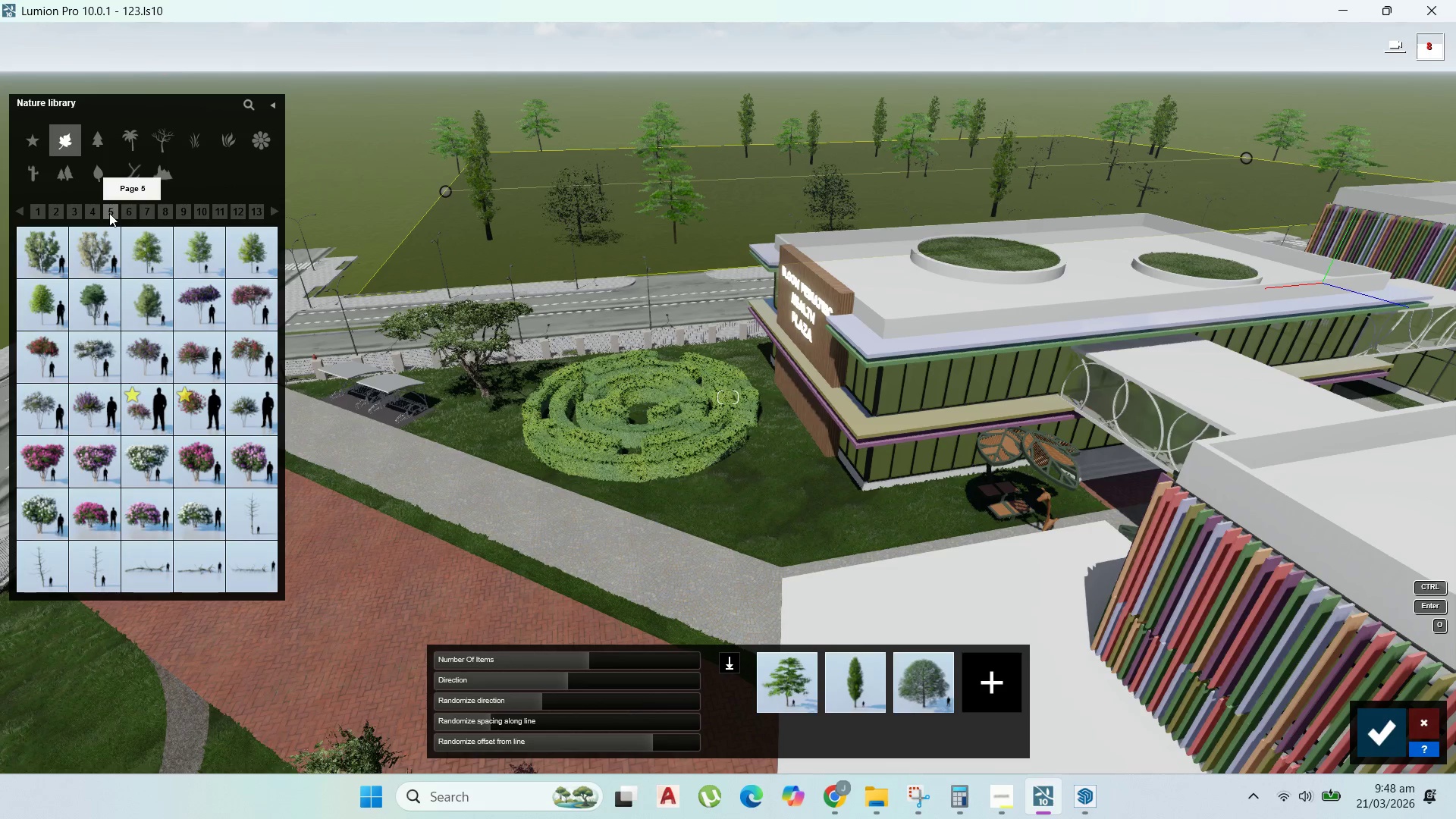 
left_click([131, 213])
 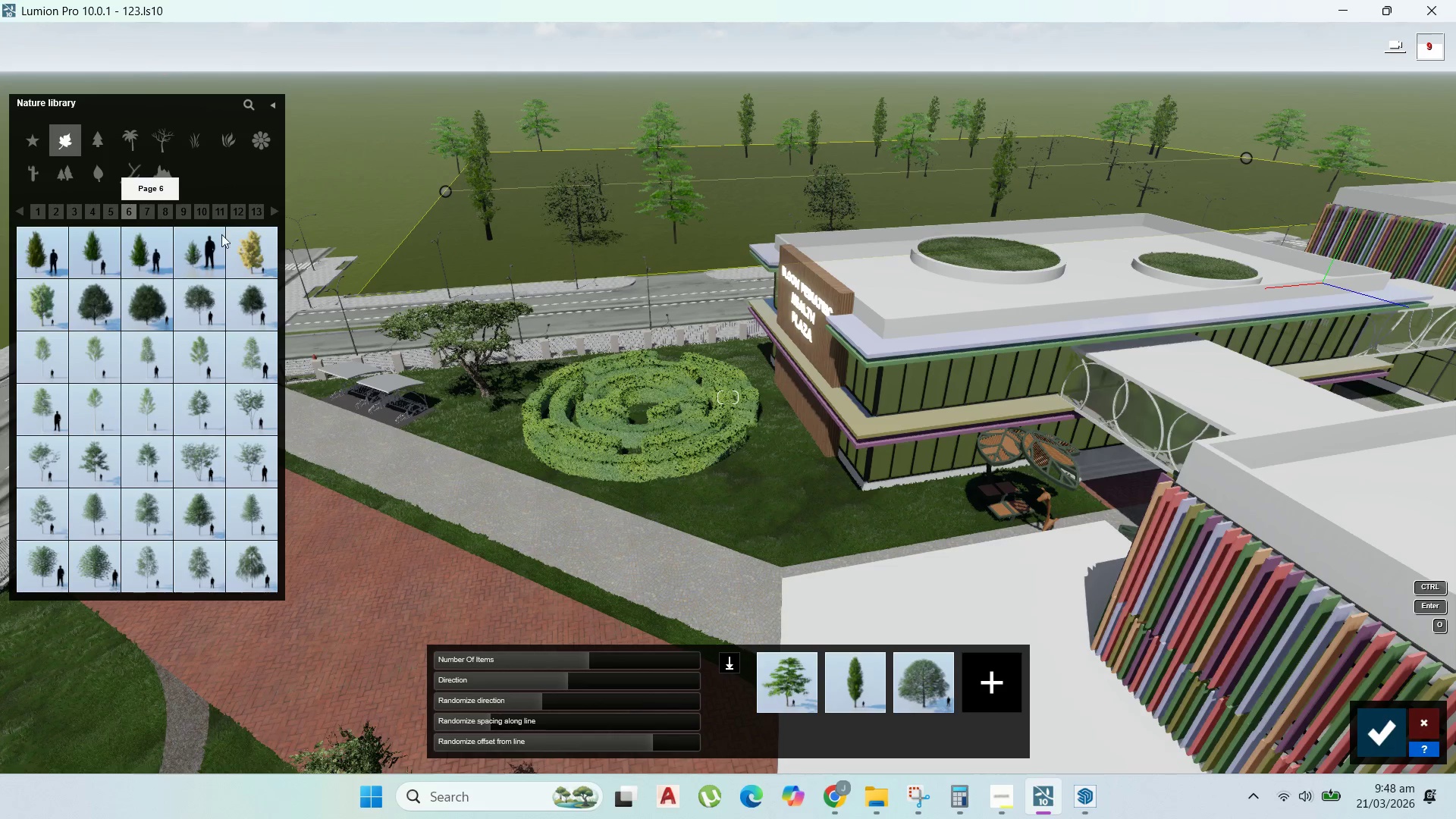 
left_click([248, 256])
 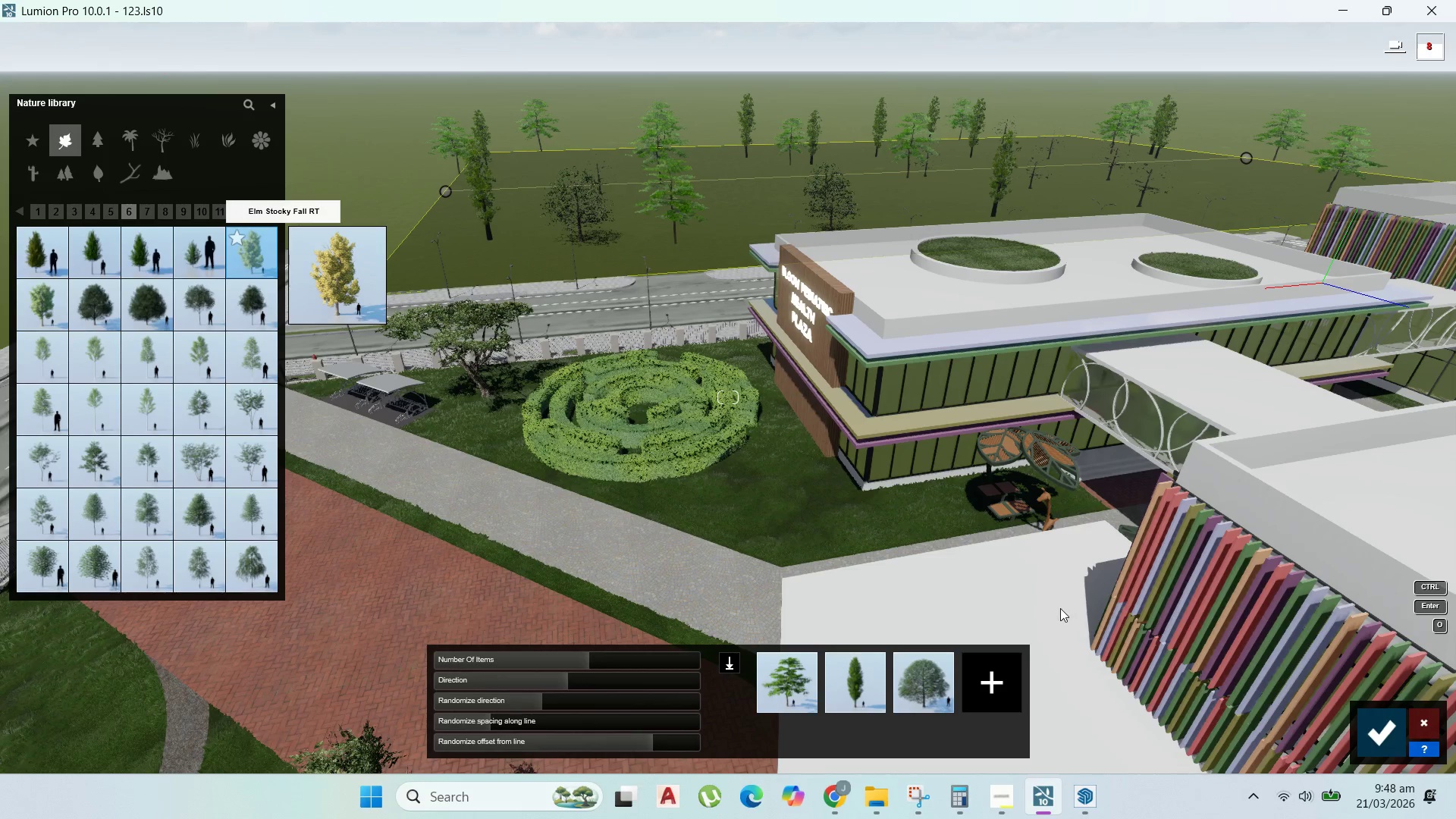 
left_click([1005, 672])
 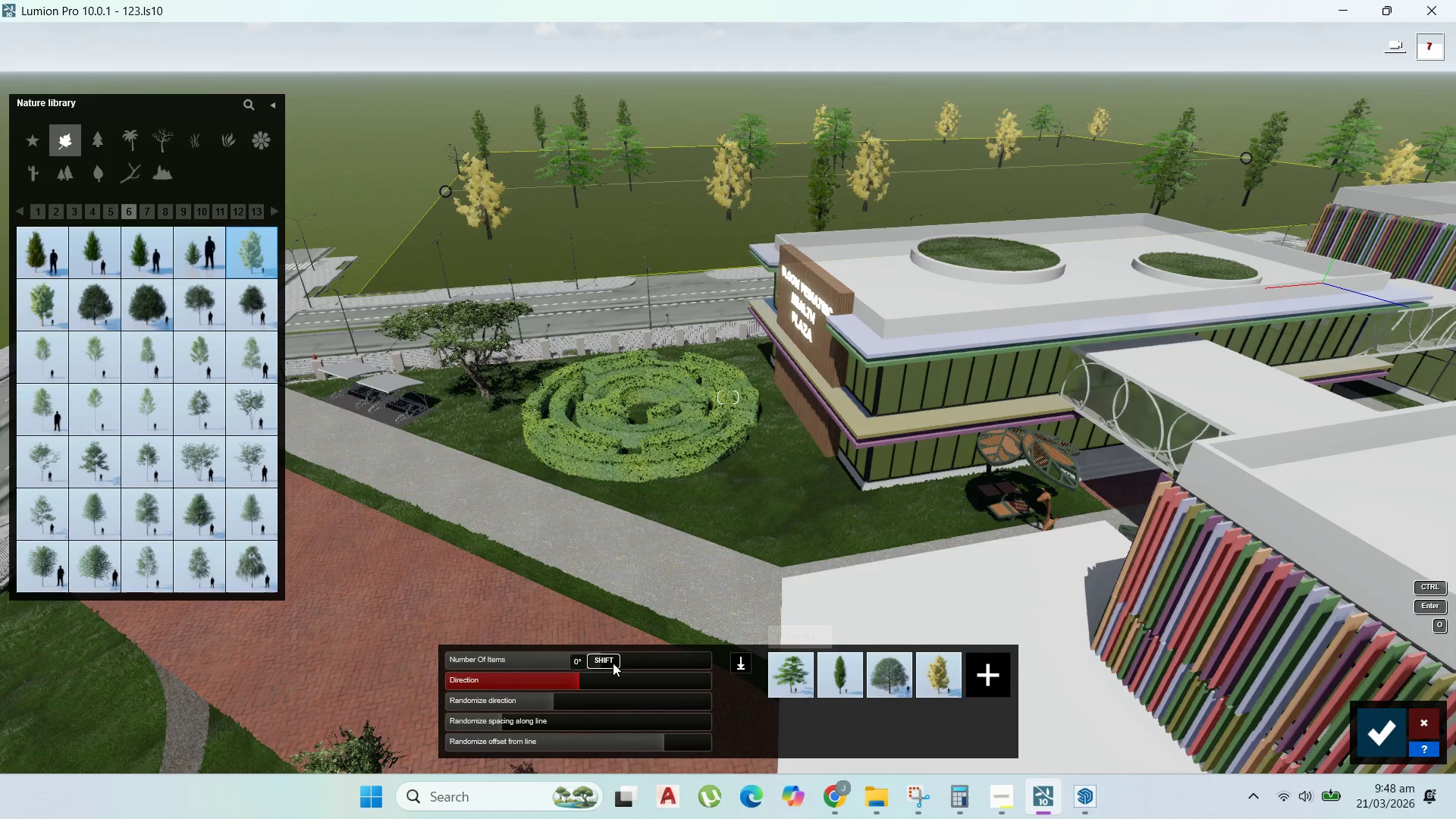 
left_click([613, 663])
 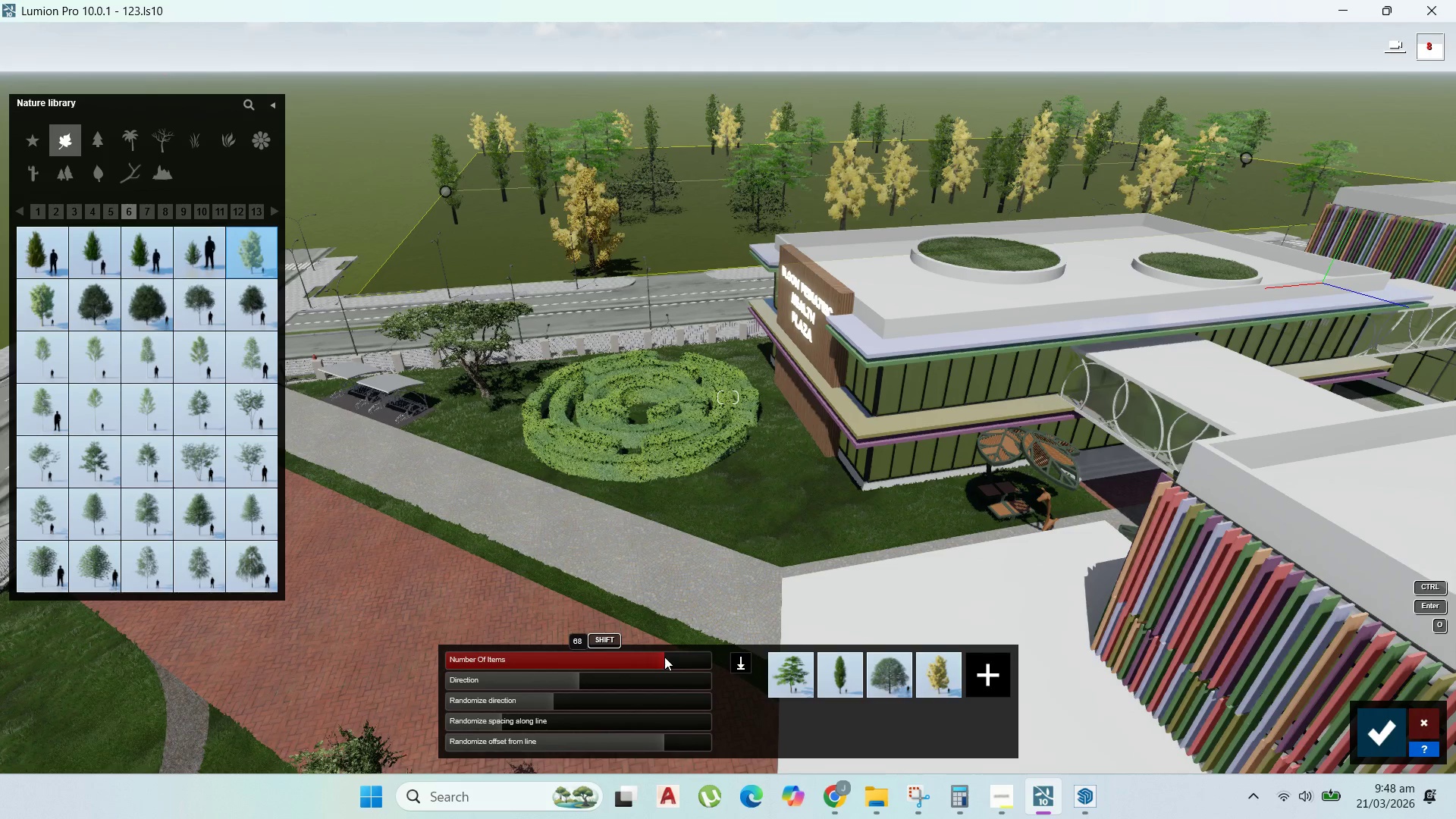 
left_click([1377, 729])
 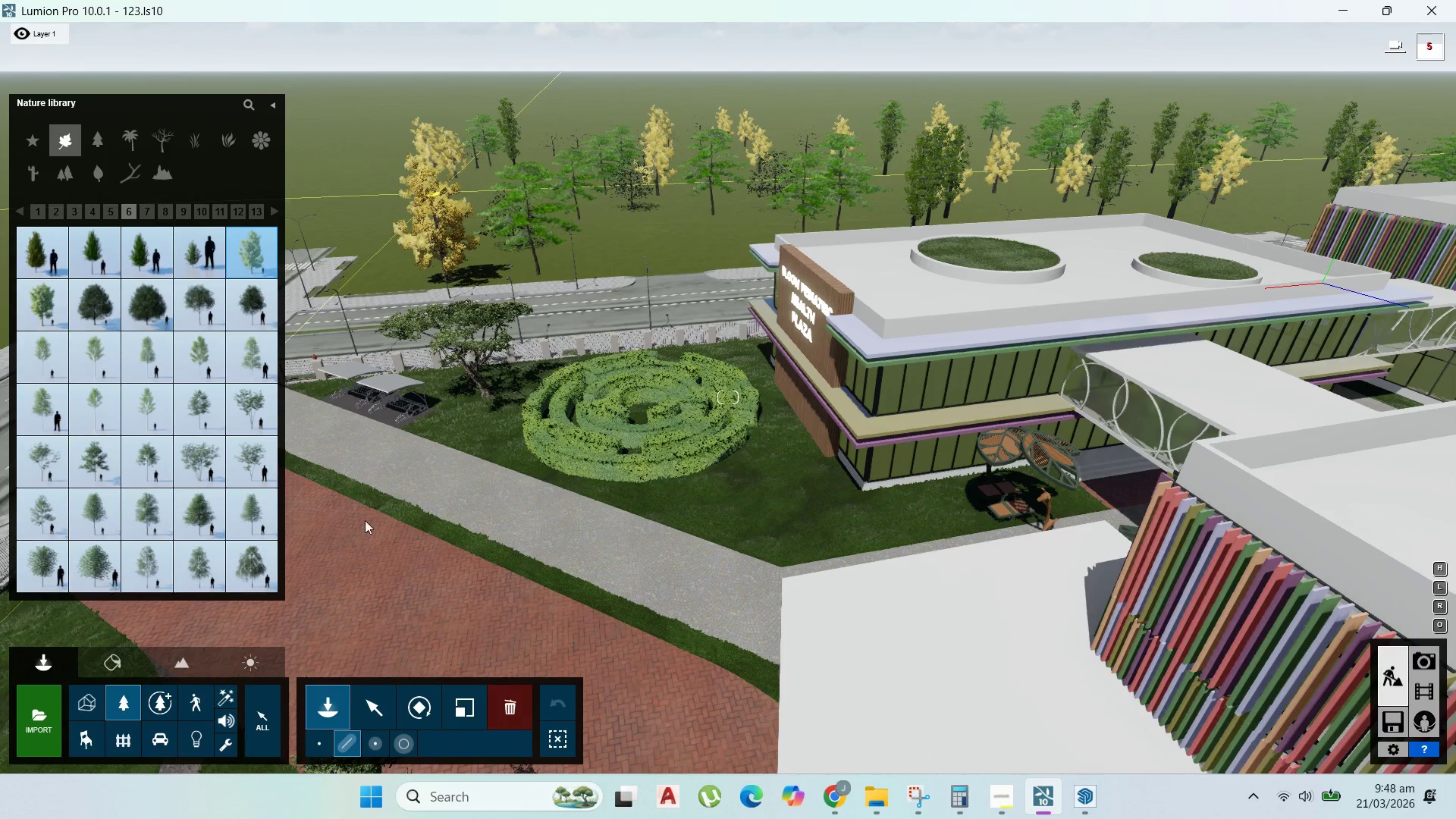 
left_click([372, 693])
 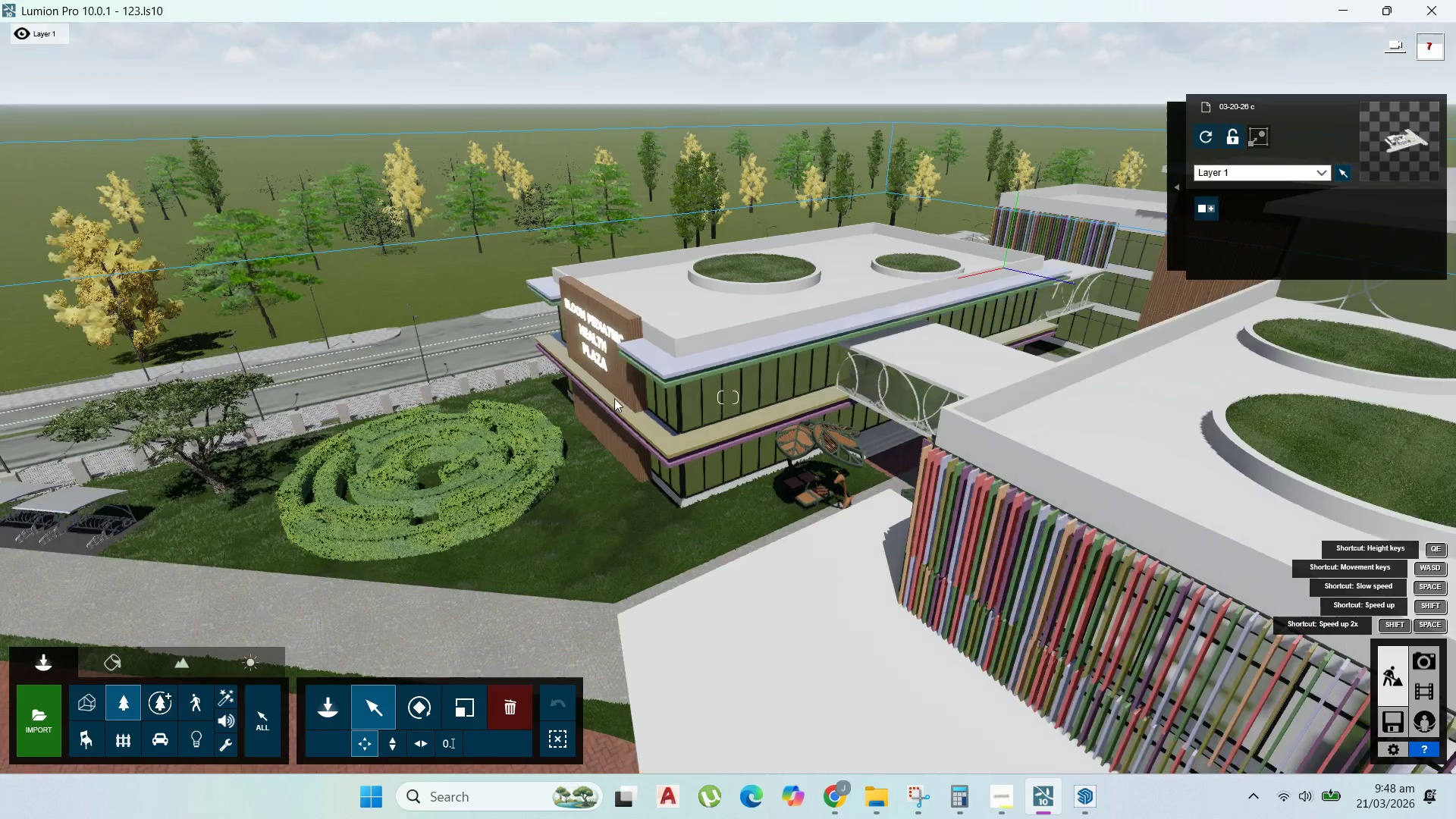 
wait(5.89)
 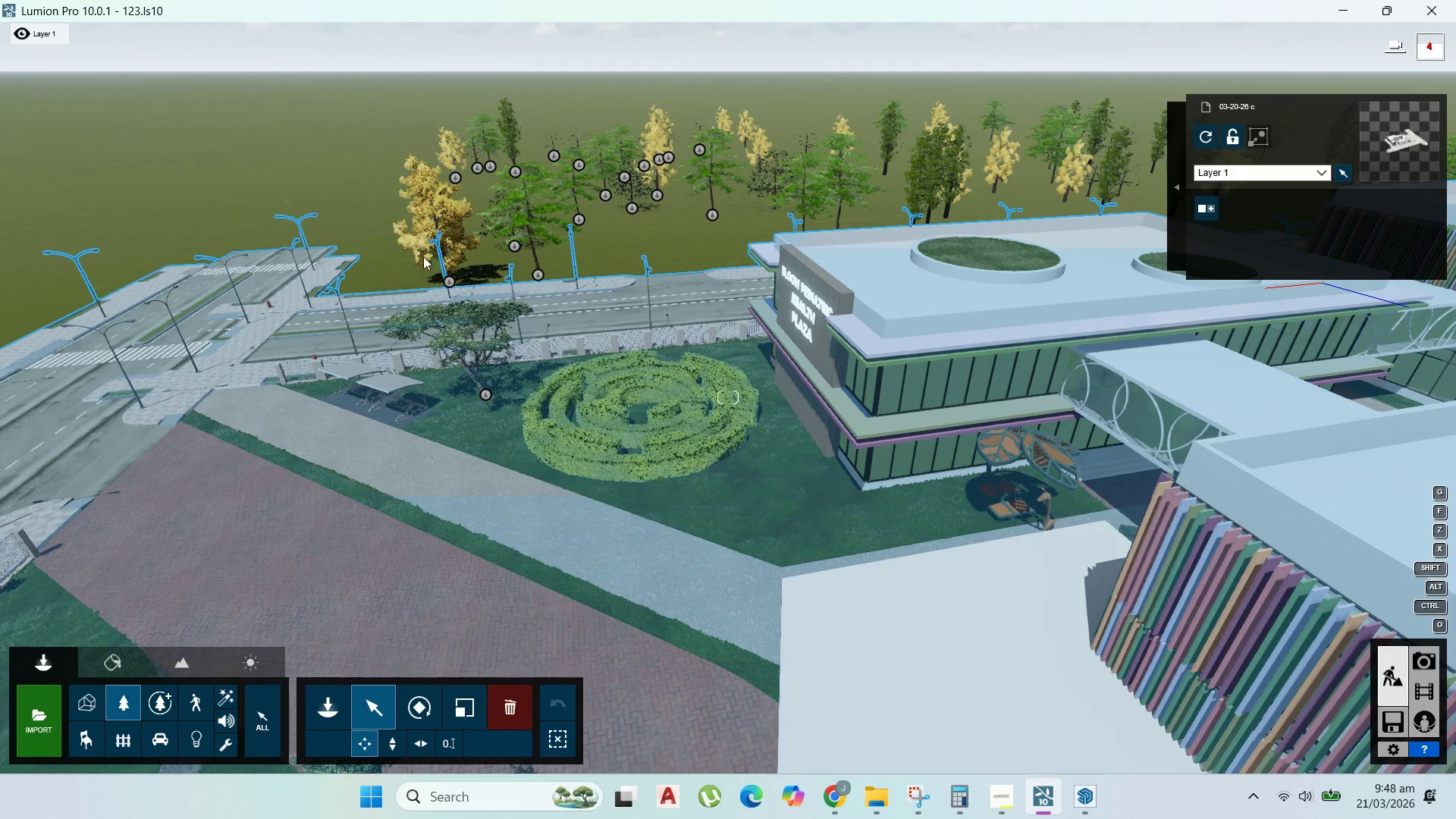 
scroll: coordinate [588, 398], scroll_direction: down, amount: 6.0
 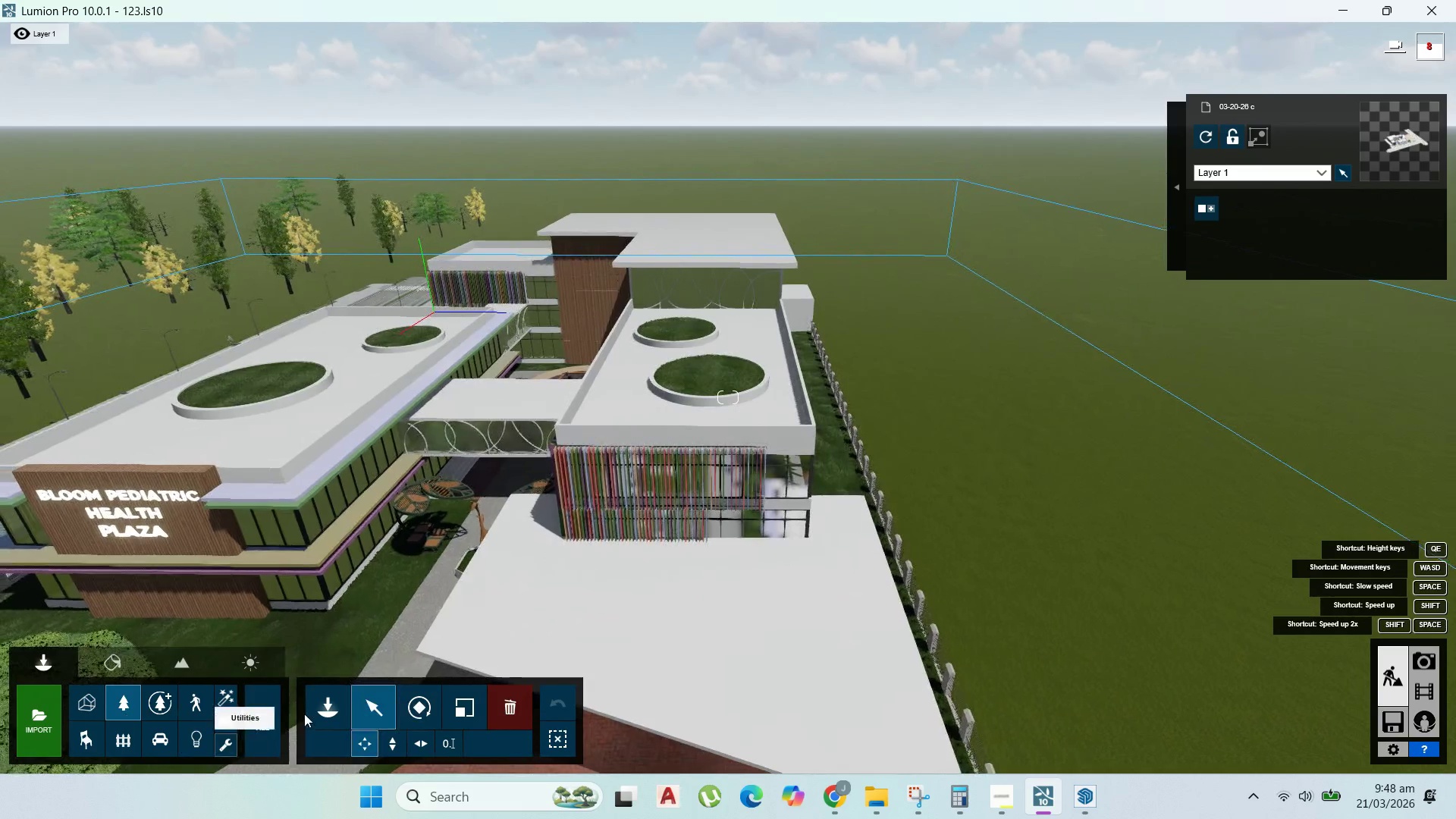 
left_click([330, 713])
 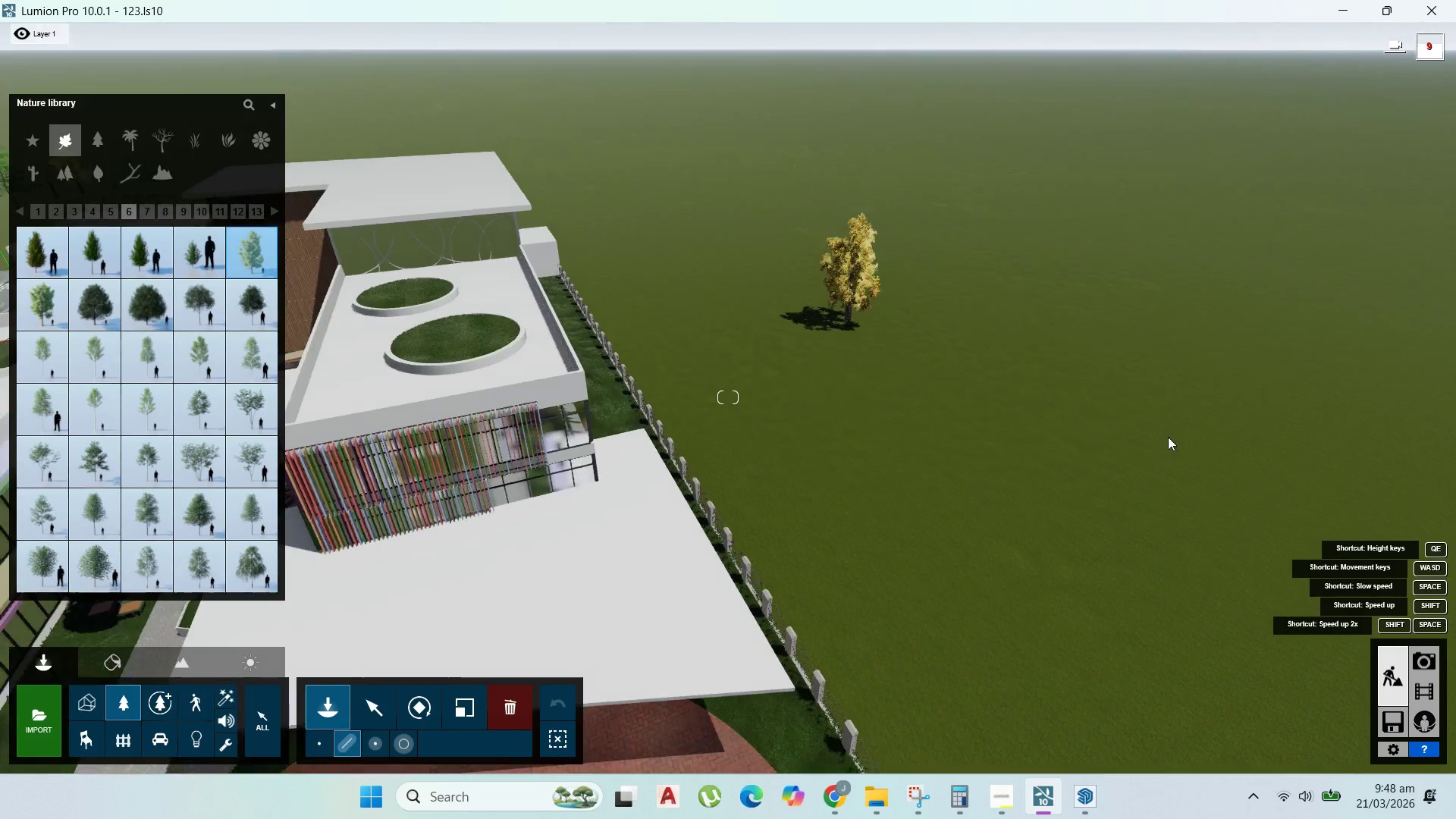 
scroll: coordinate [704, 260], scroll_direction: down, amount: 14.0
 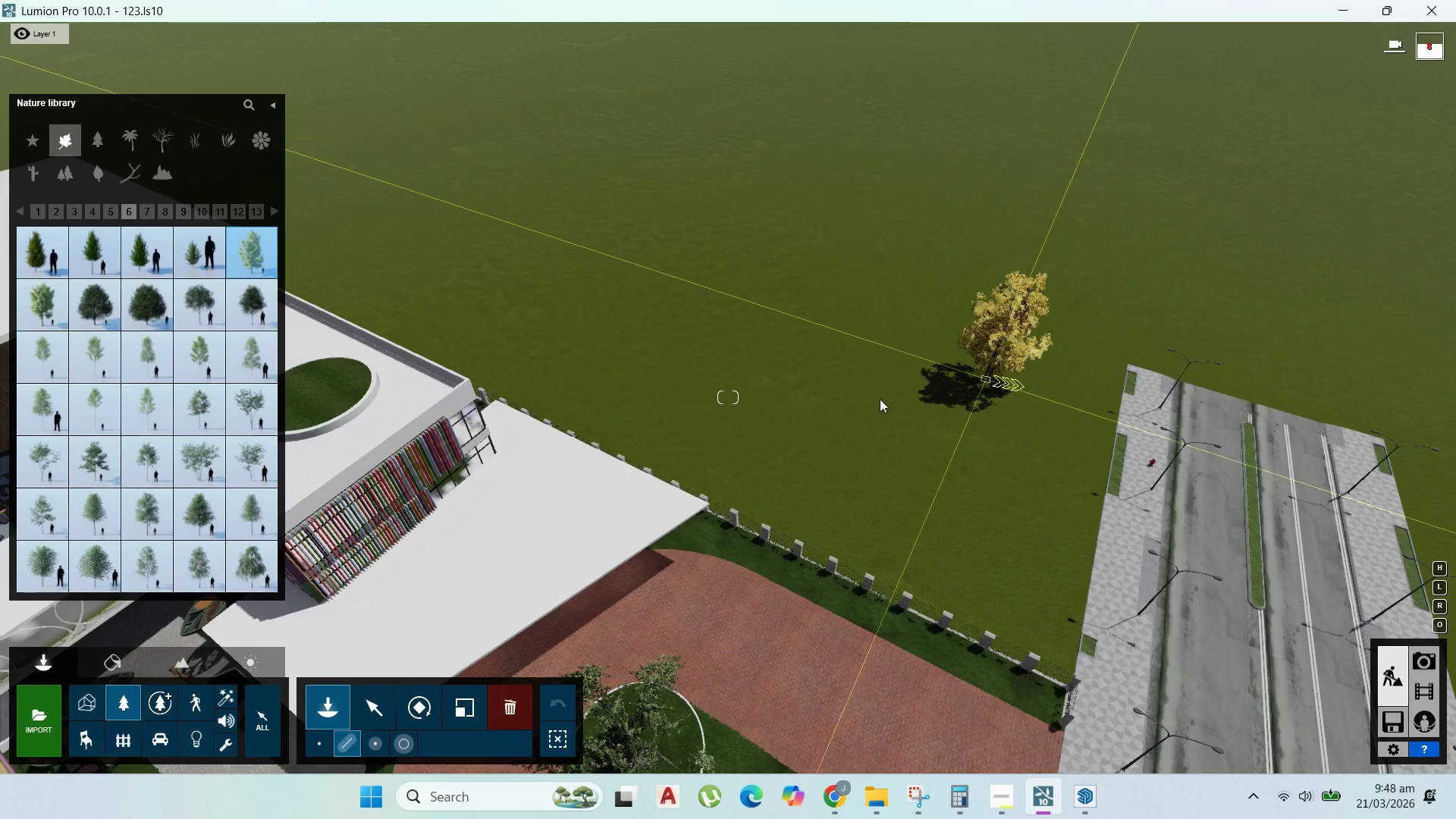 
left_click([1016, 298])
 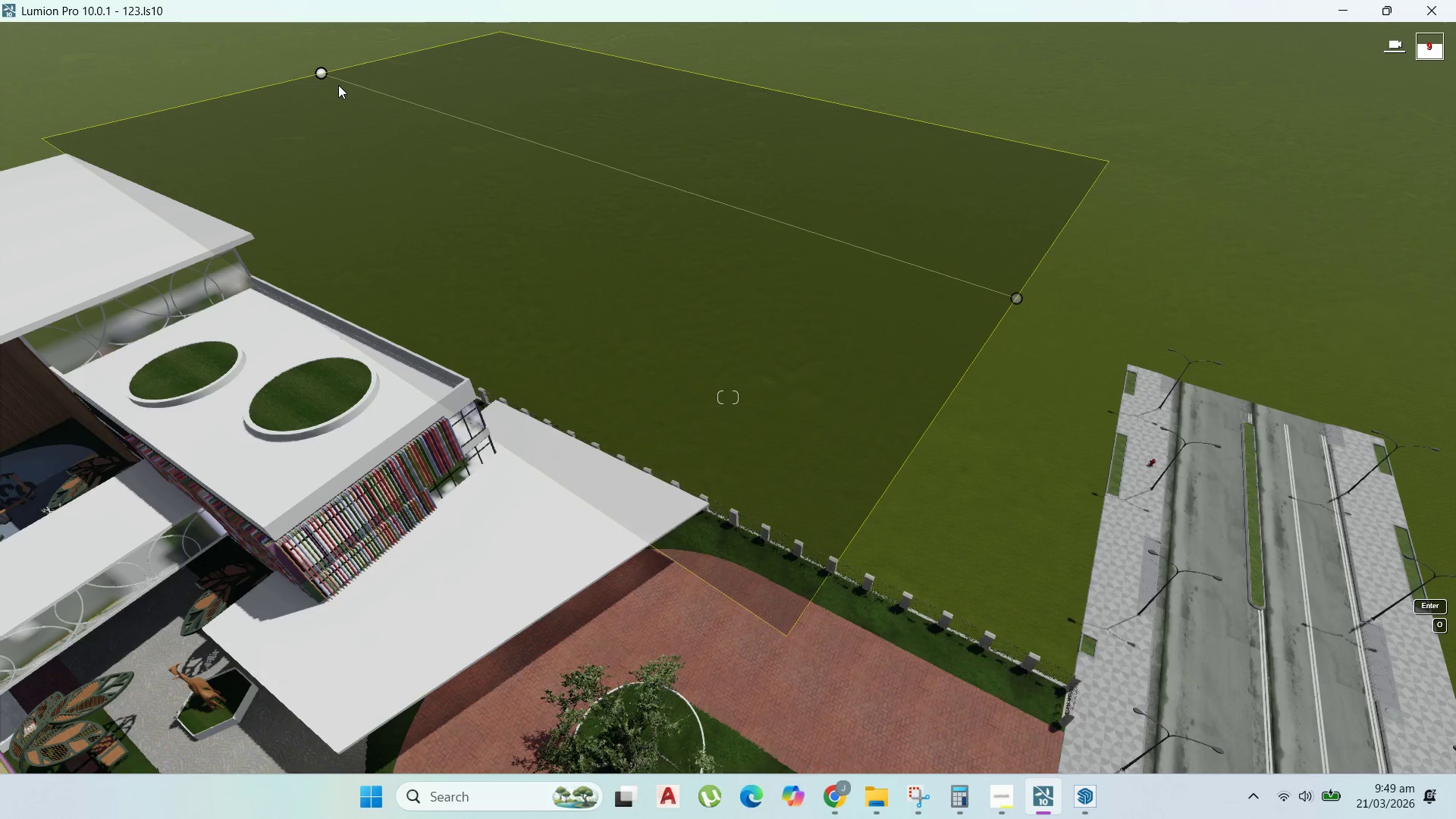 
wait(5.48)
 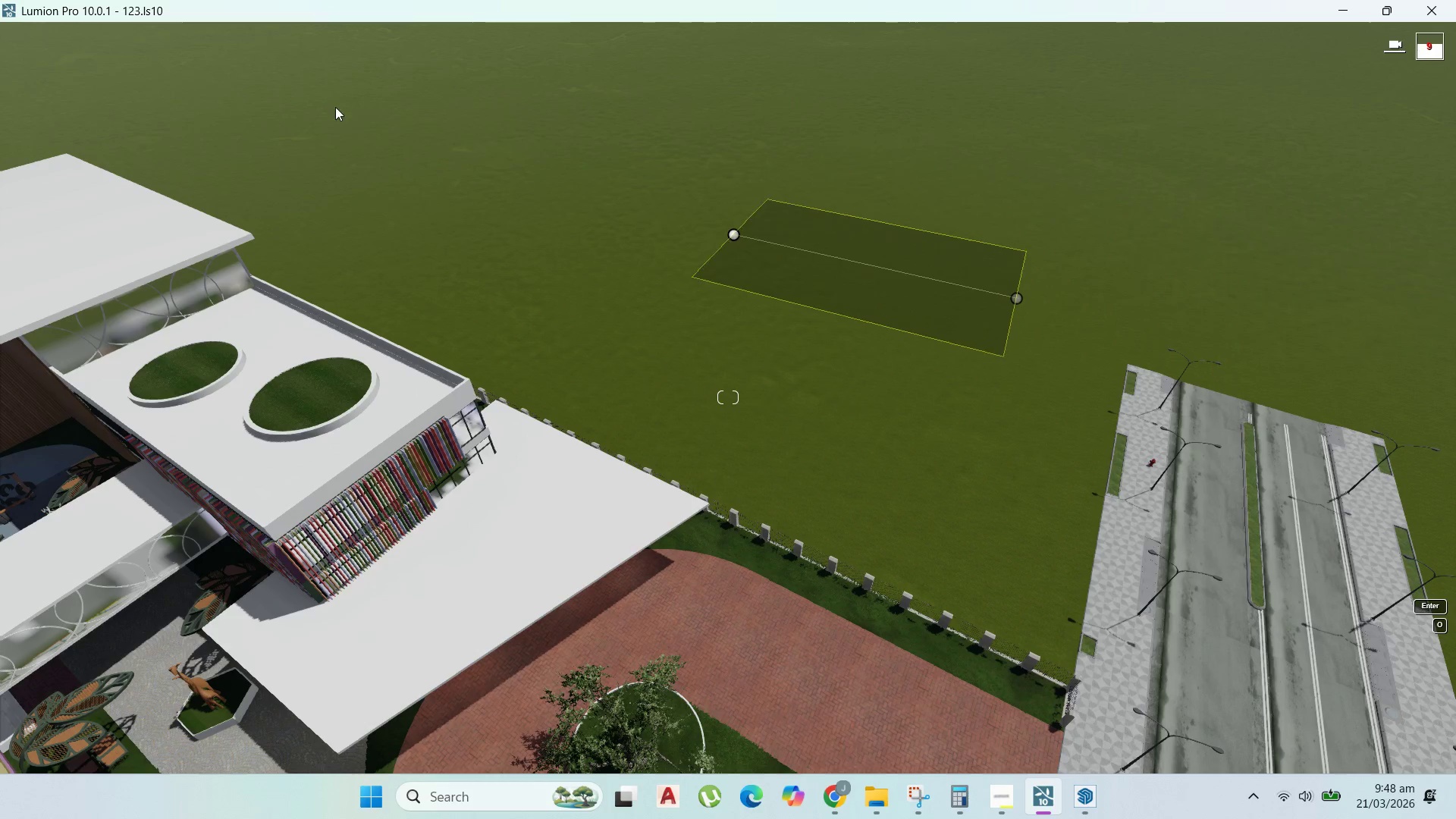 
left_click([360, 96])
 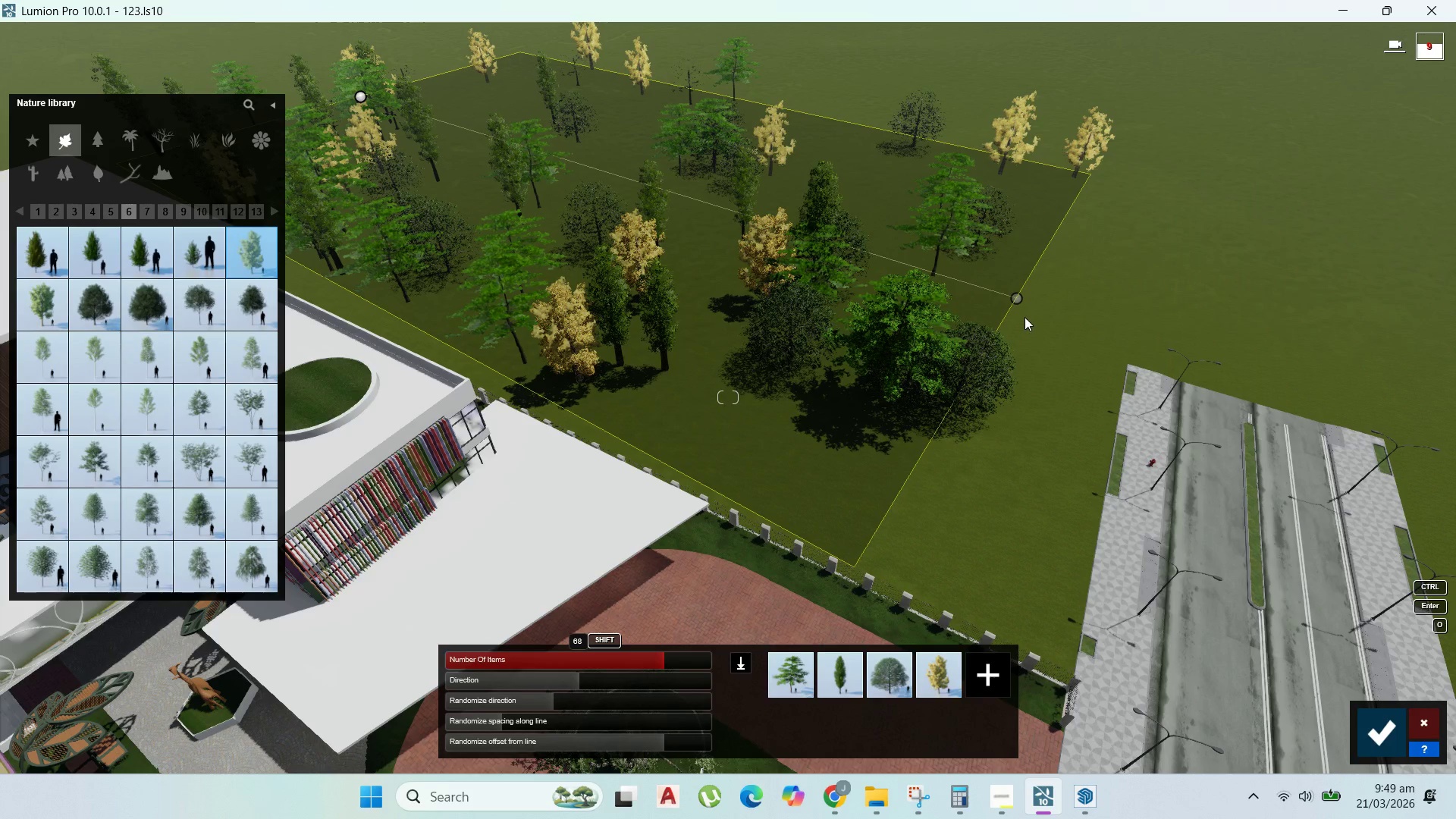 
left_click_drag(start_coordinate=[1019, 296], to_coordinate=[1077, 306])
 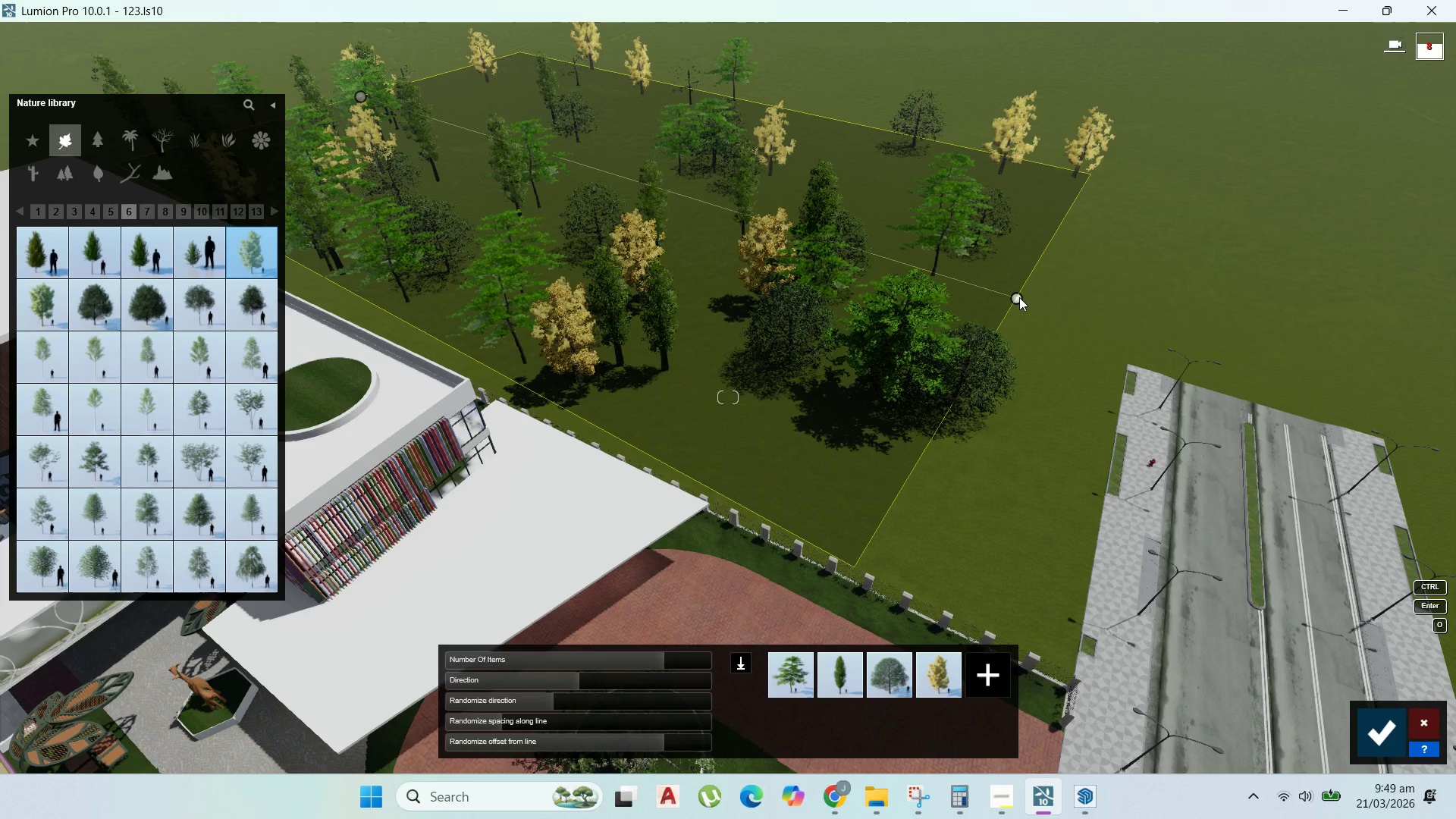 
left_click_drag(start_coordinate=[1019, 297], to_coordinate=[1129, 297])
 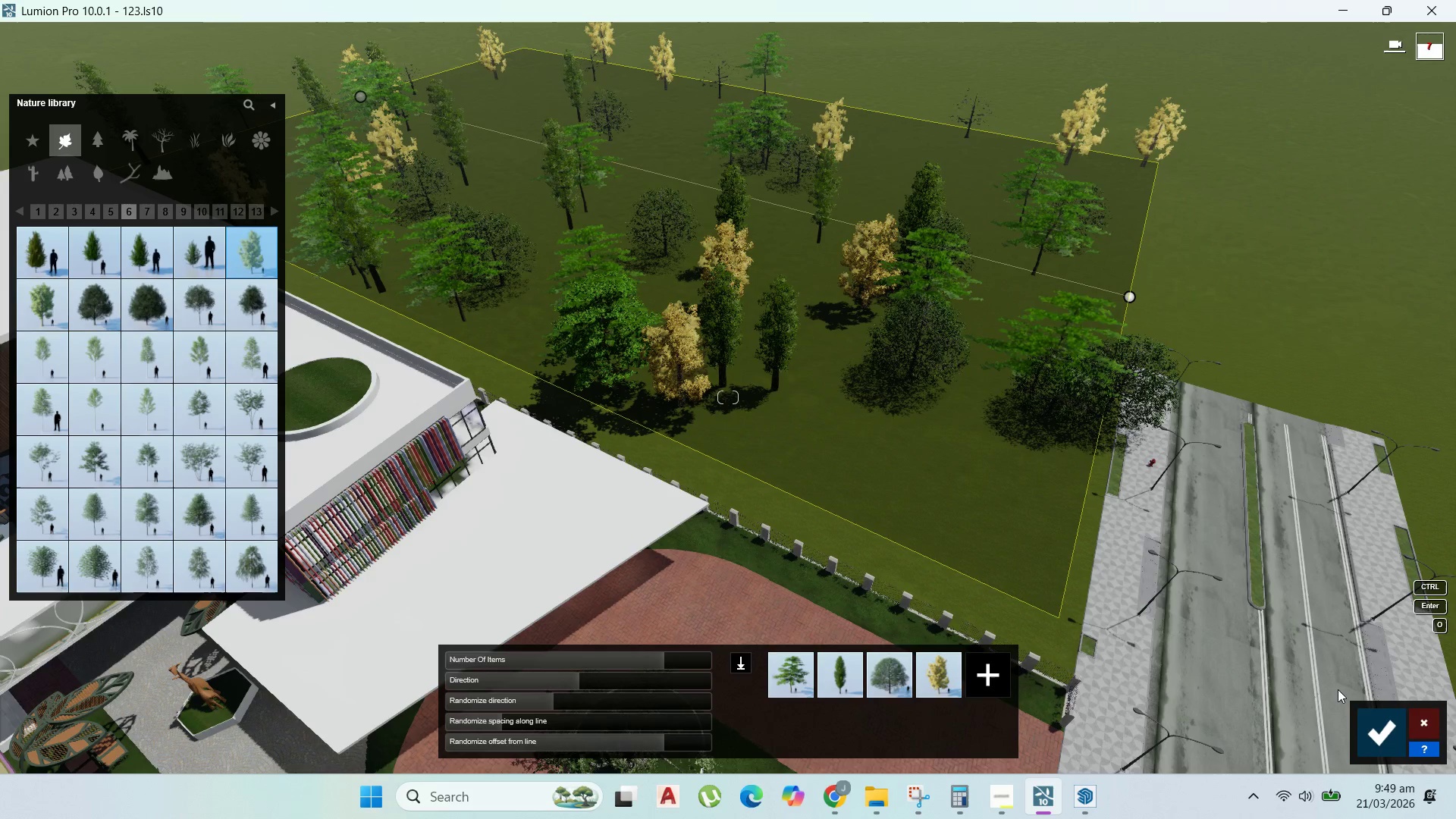 
left_click([1382, 732])
 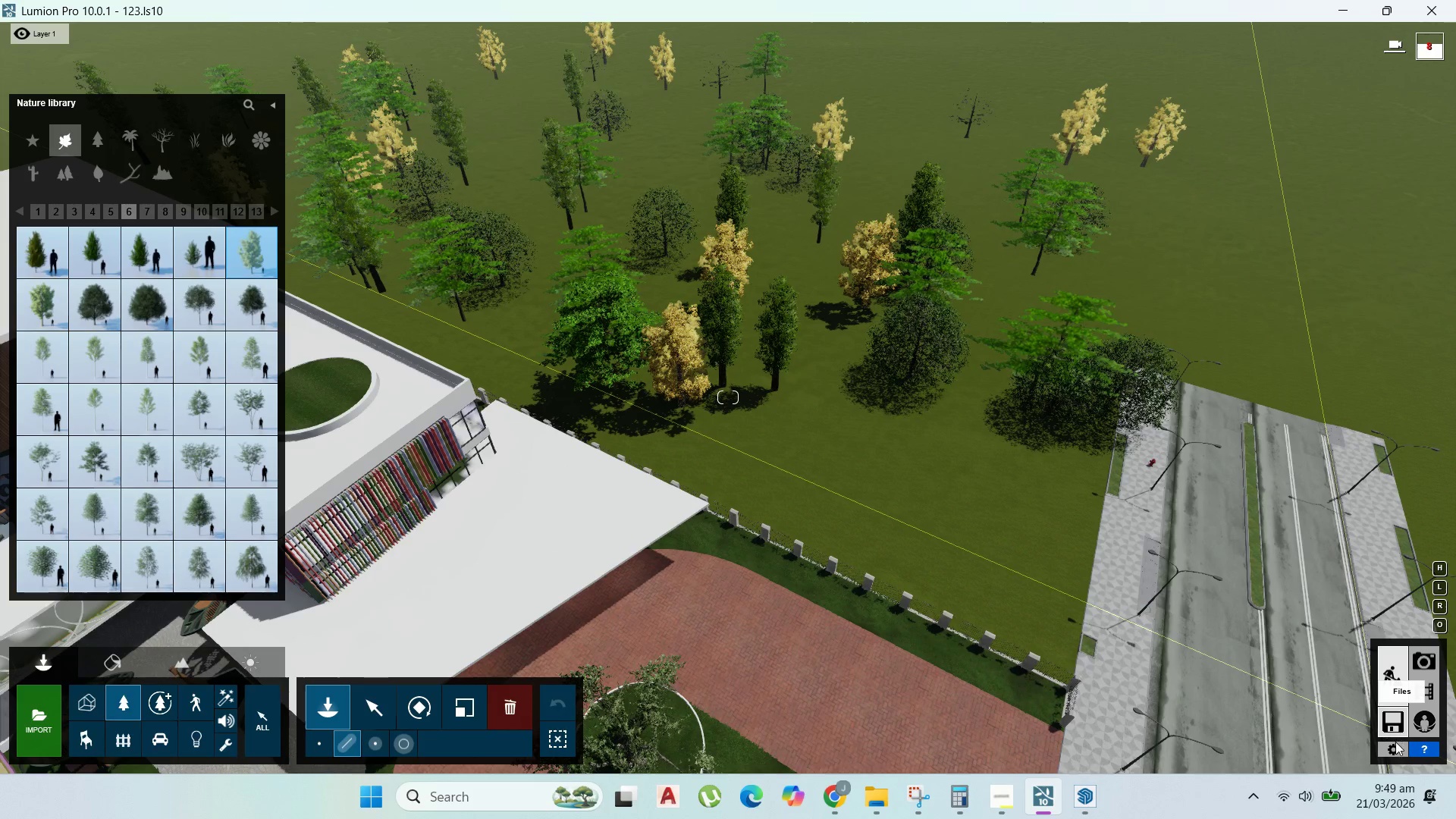 
double_click([1395, 728])
 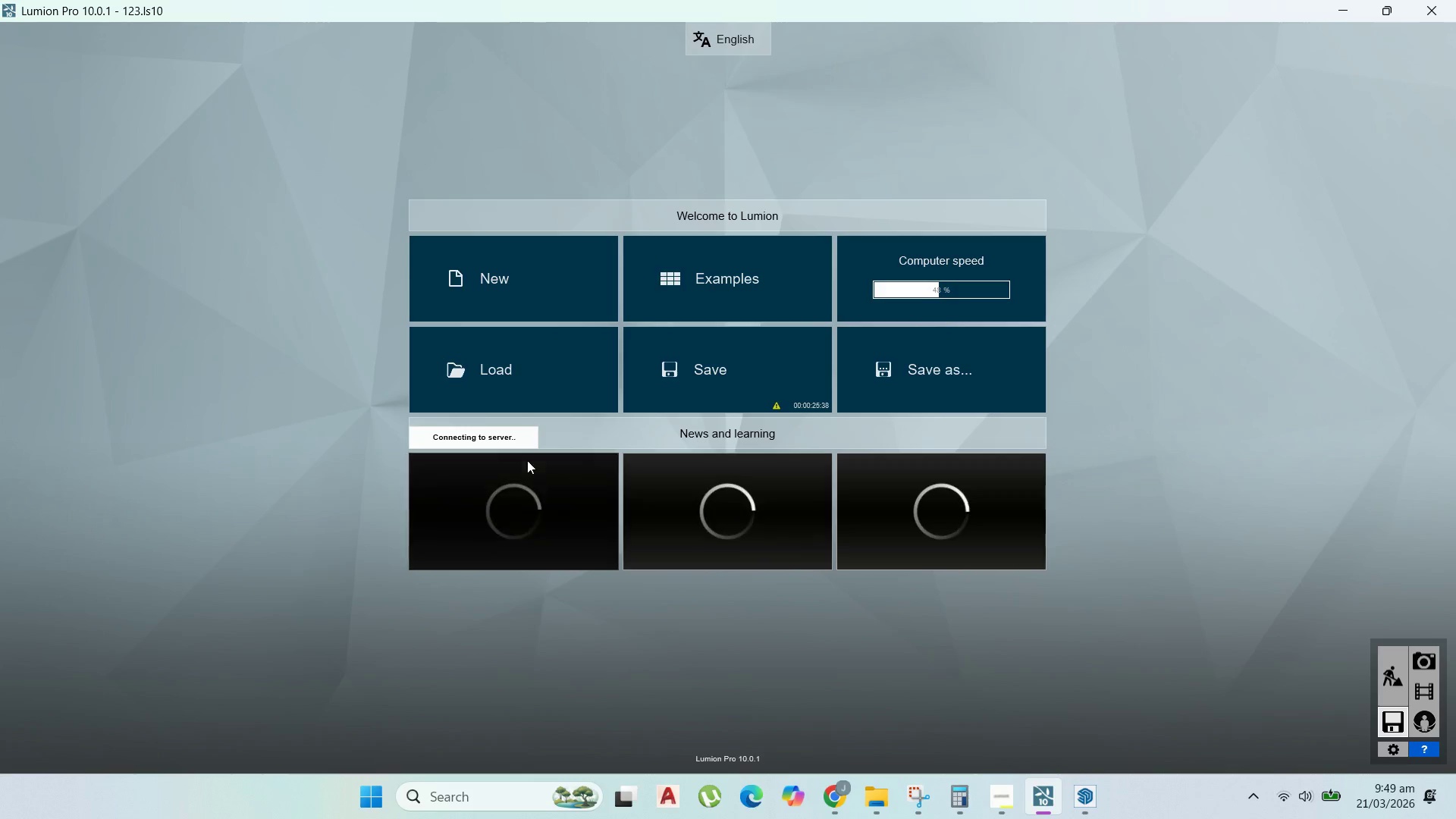 
left_click([729, 400])
 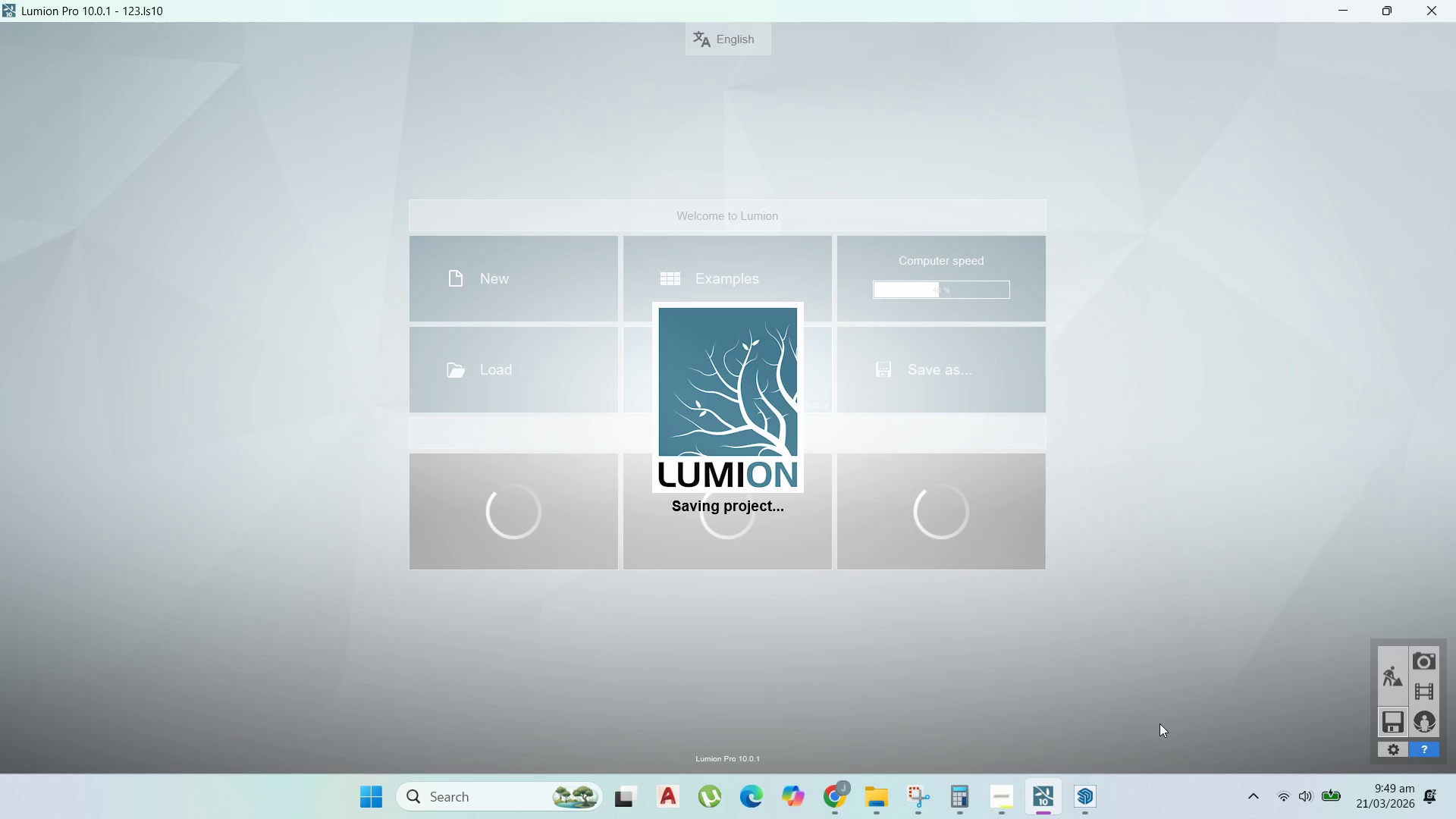 
left_click([1009, 795])